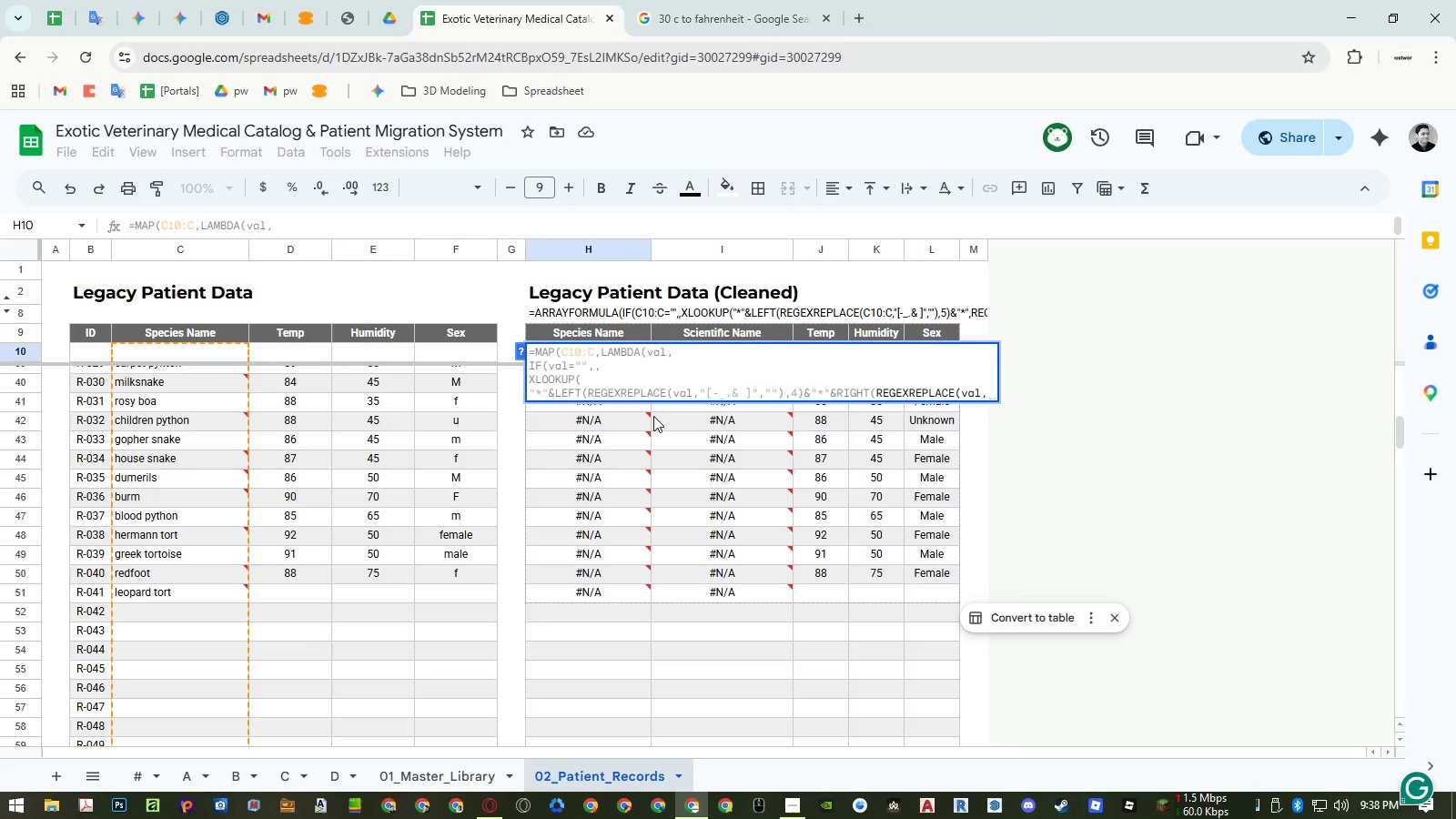 
hold_key(key=ShiftLeft, duration=1.5)
 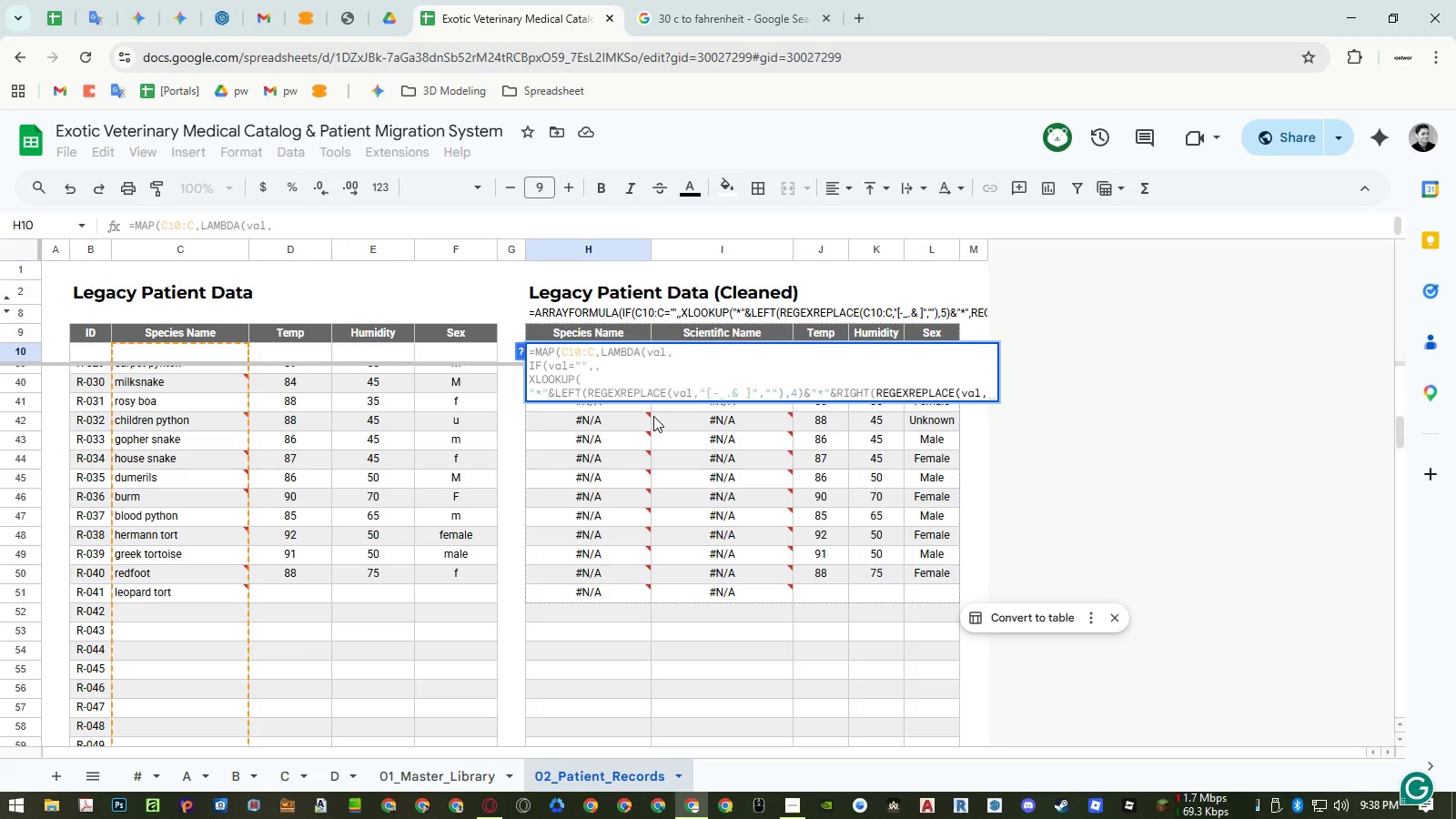 
key(Shift+Quote)
 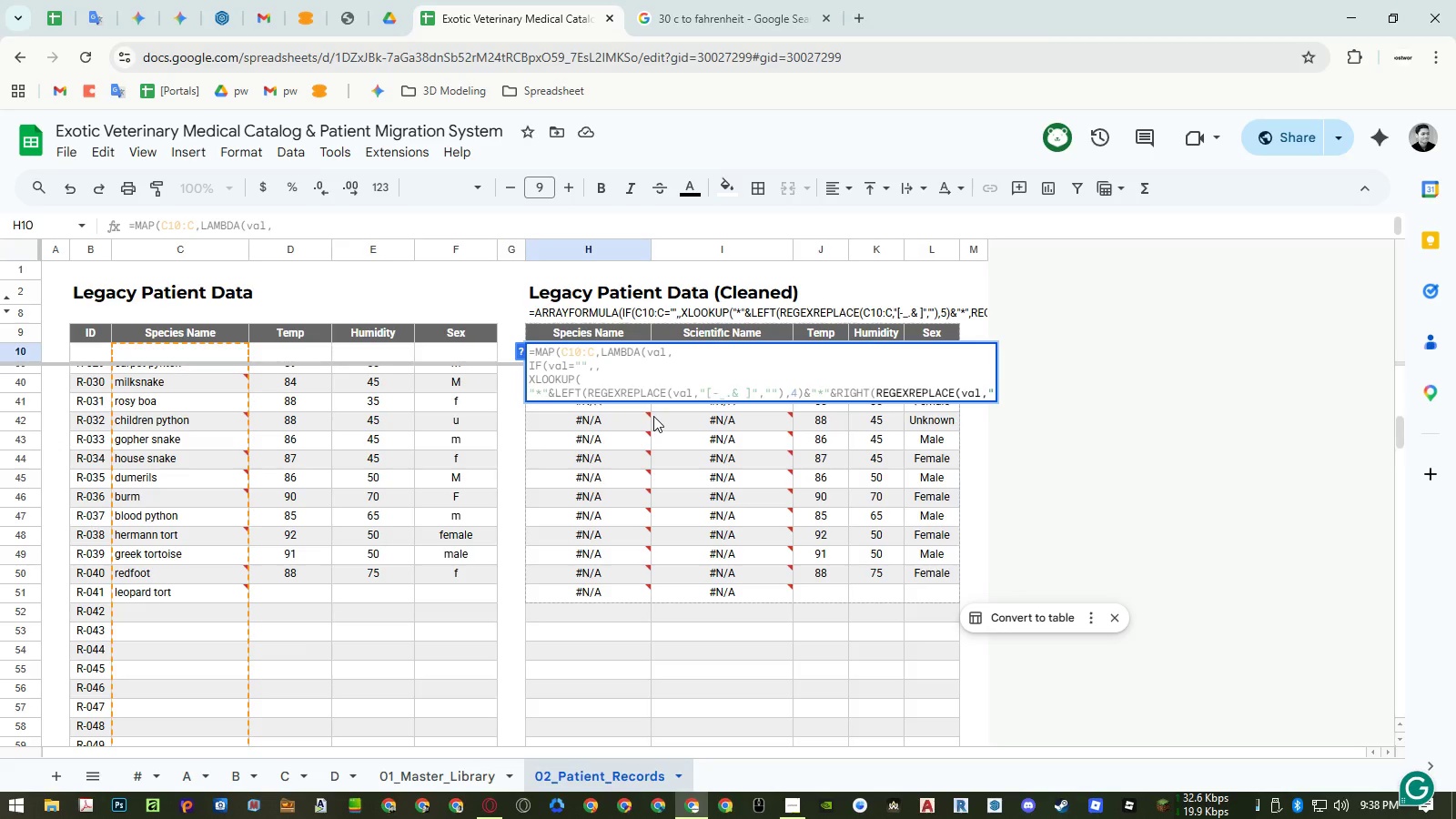 
key(BracketLeft)
 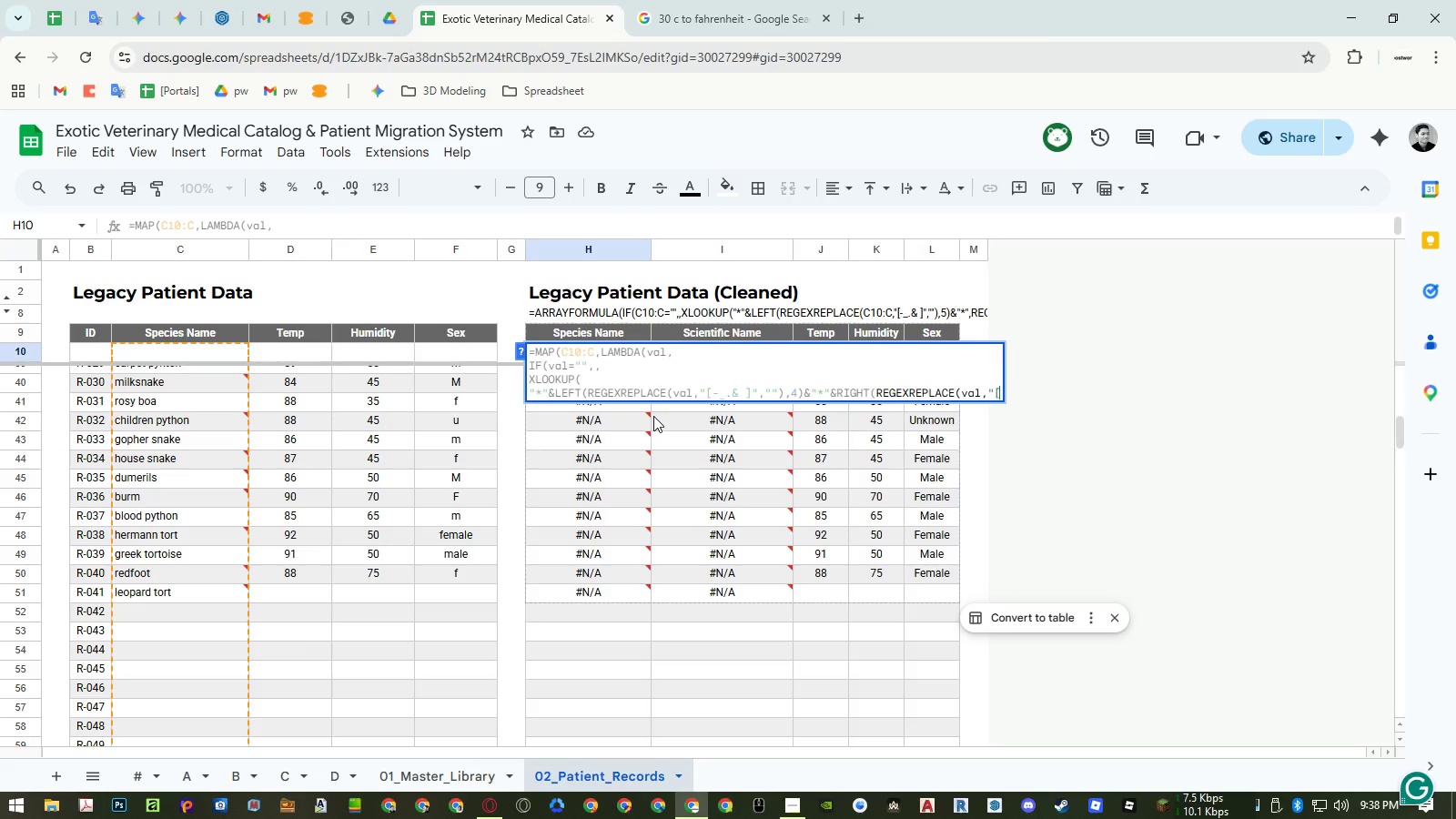 
key(Minus)
 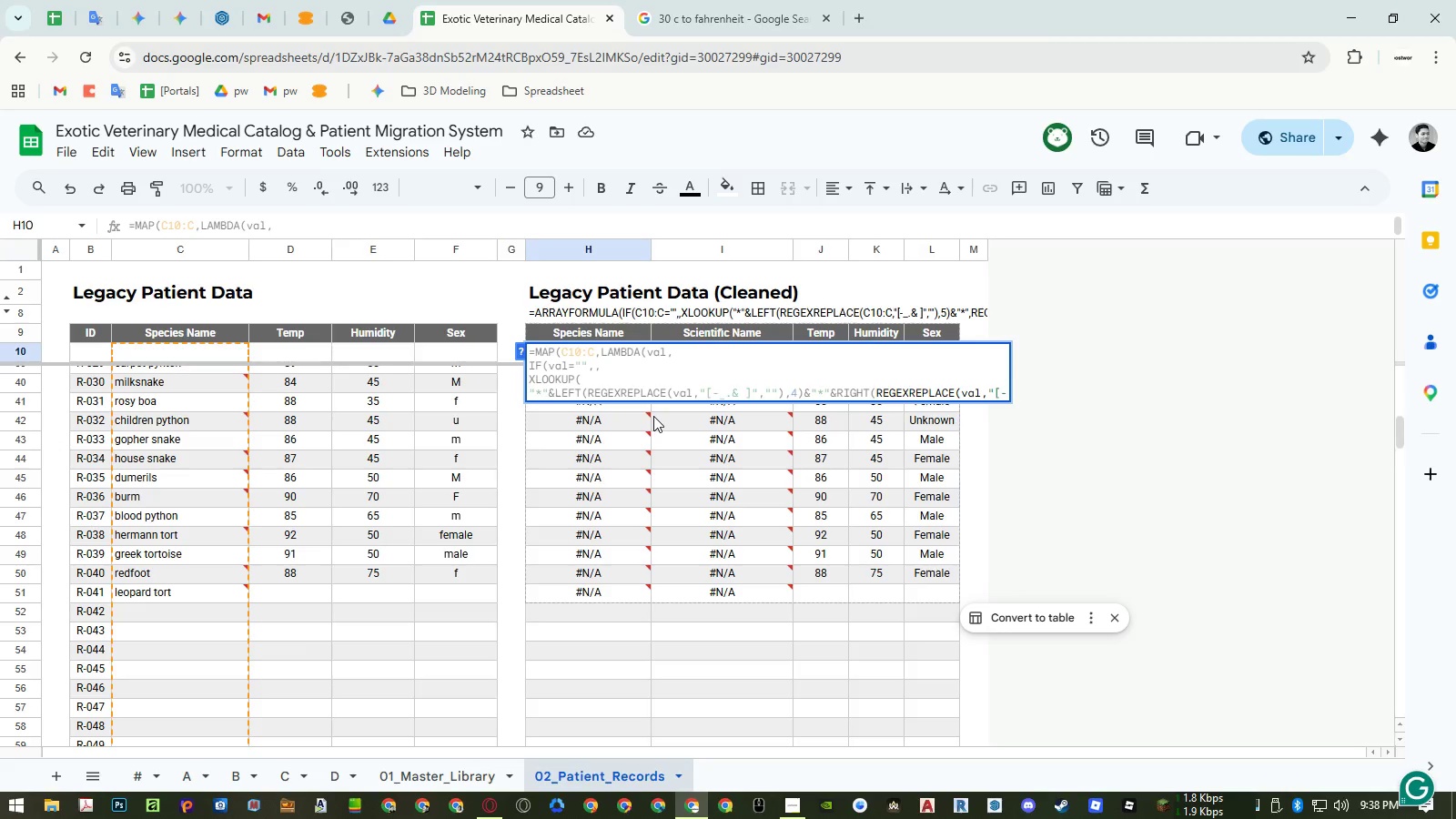 
key(Shift+Minus)
 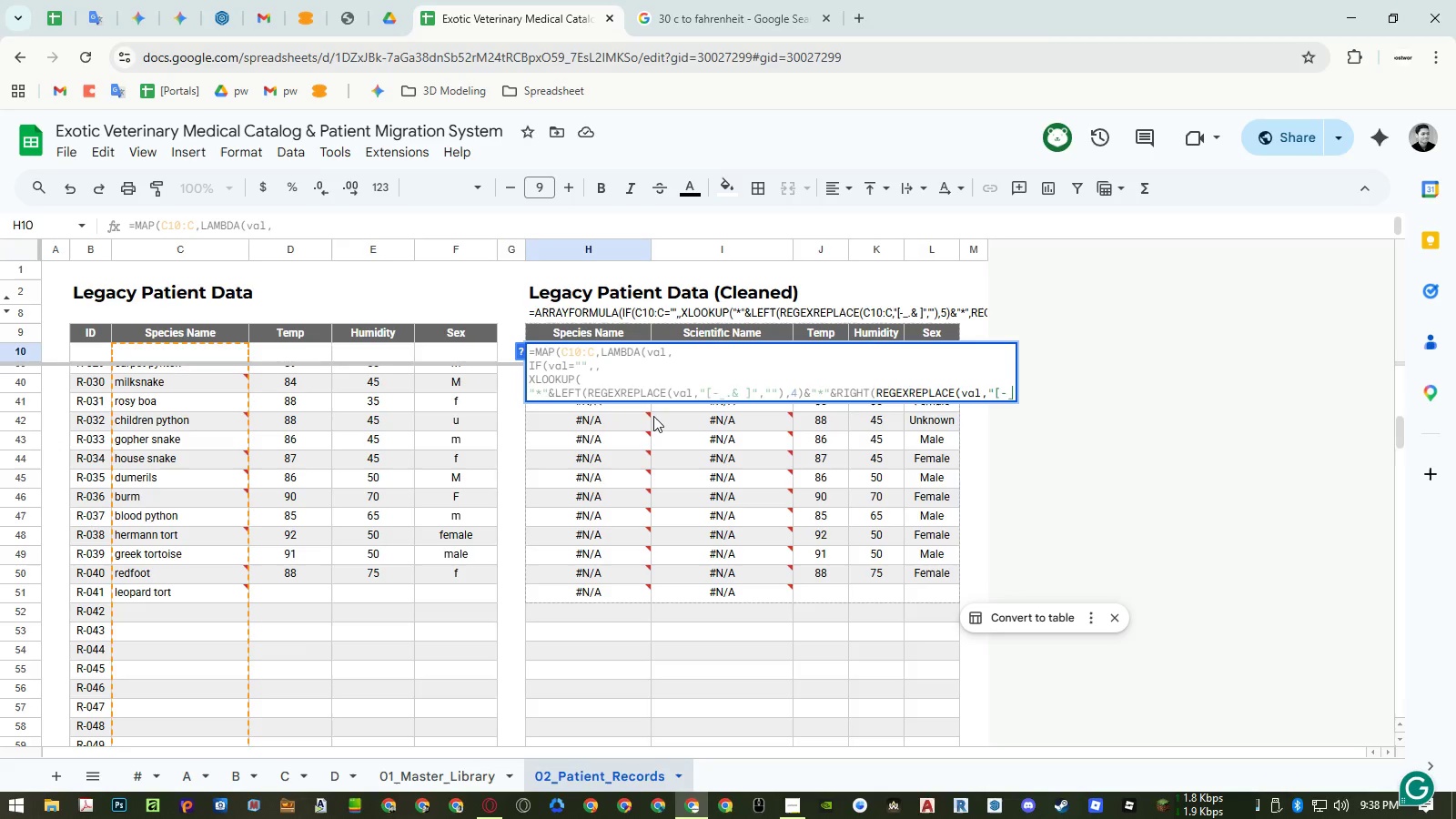 
key(Period)
 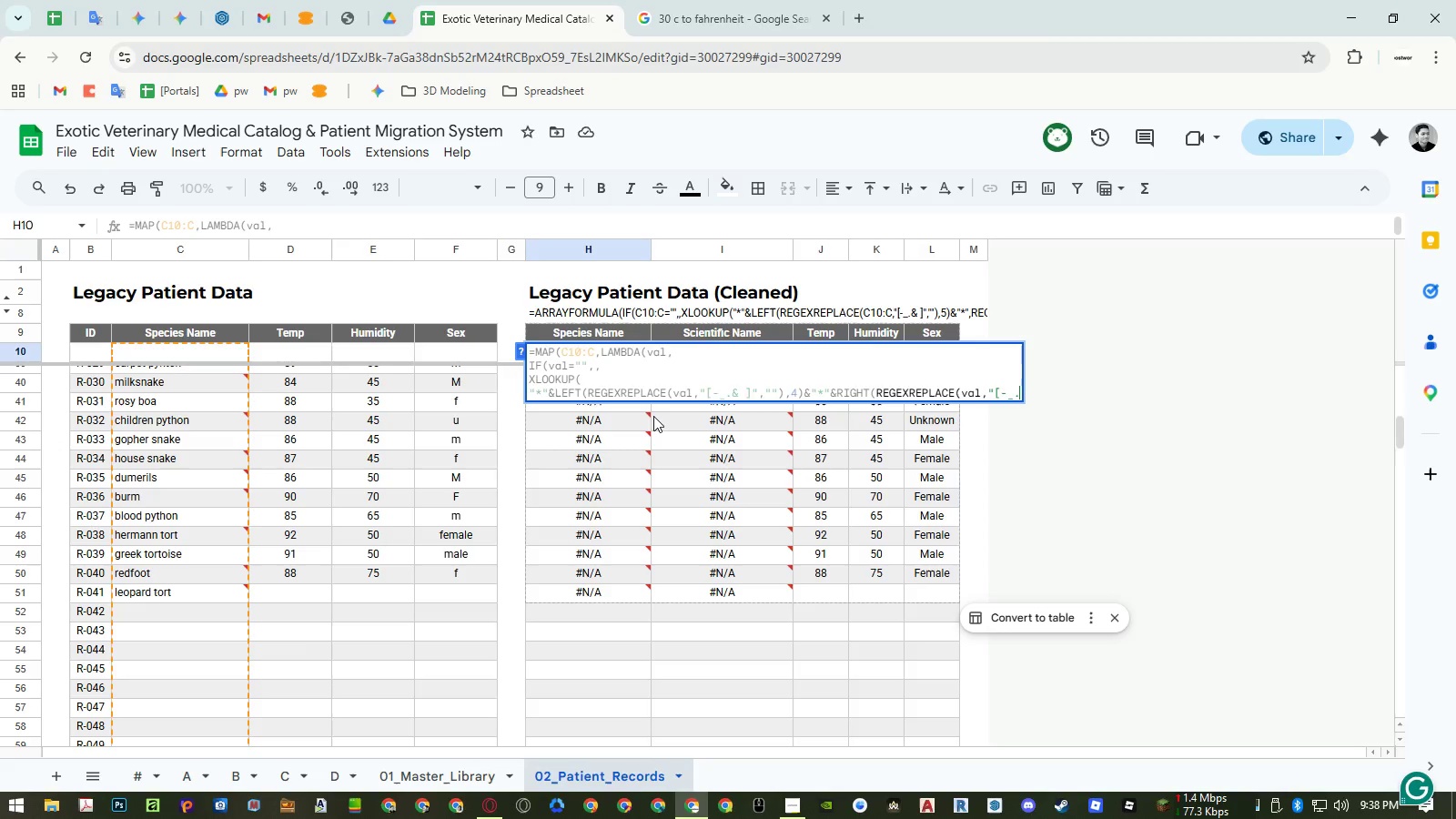 
key(Shift+7)
 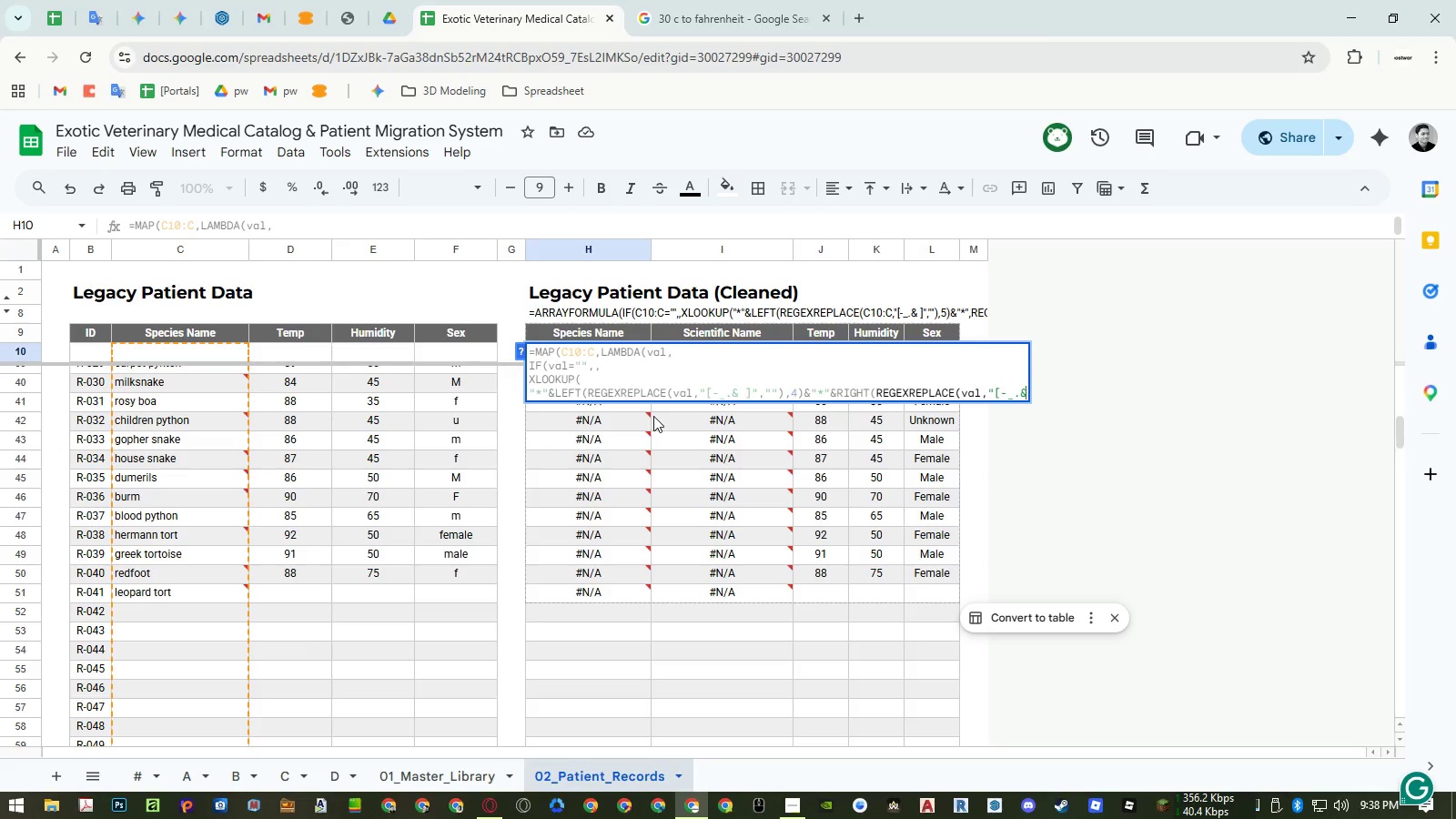 
key(Space)
 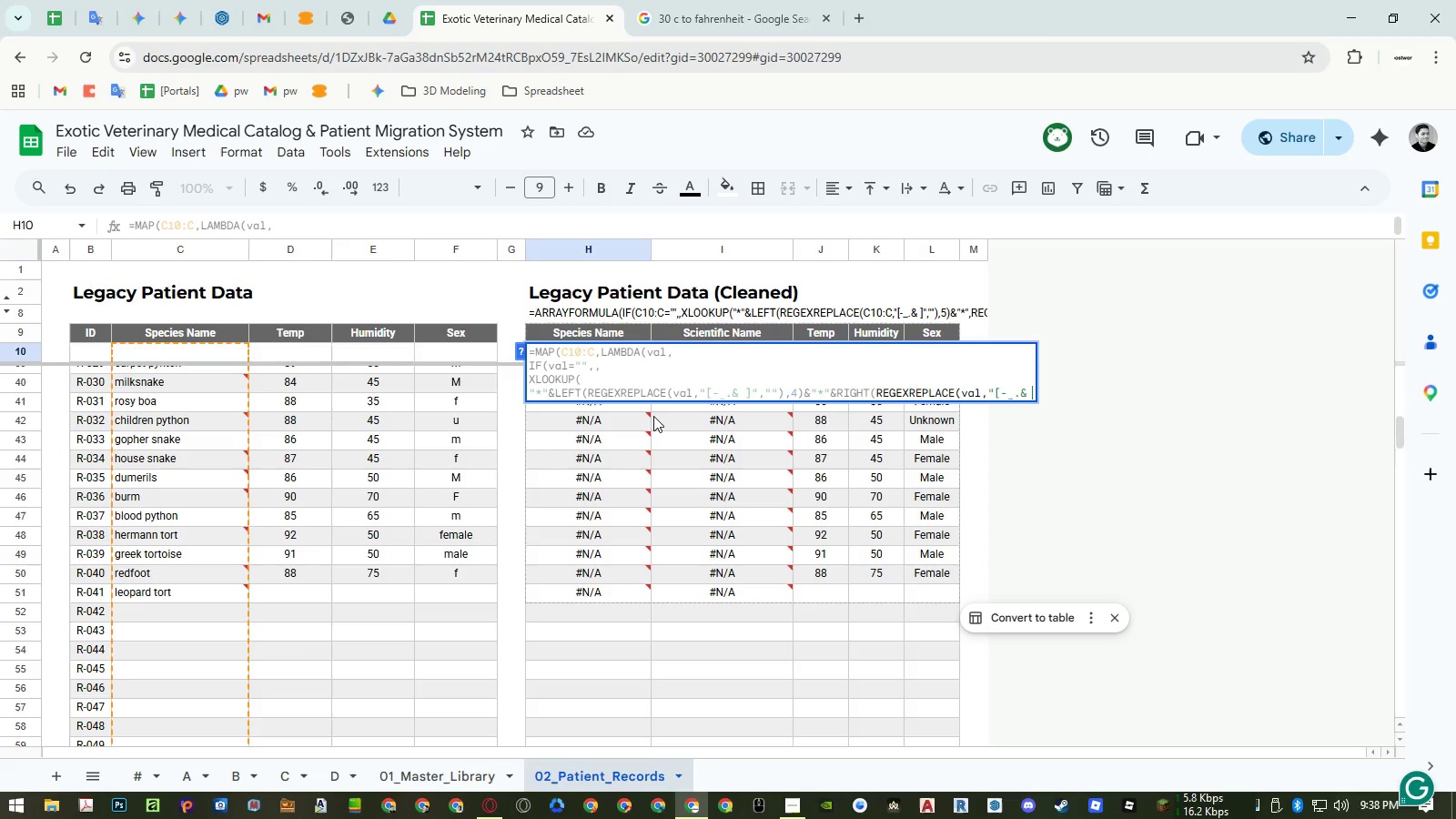 
key(BracketRight)
 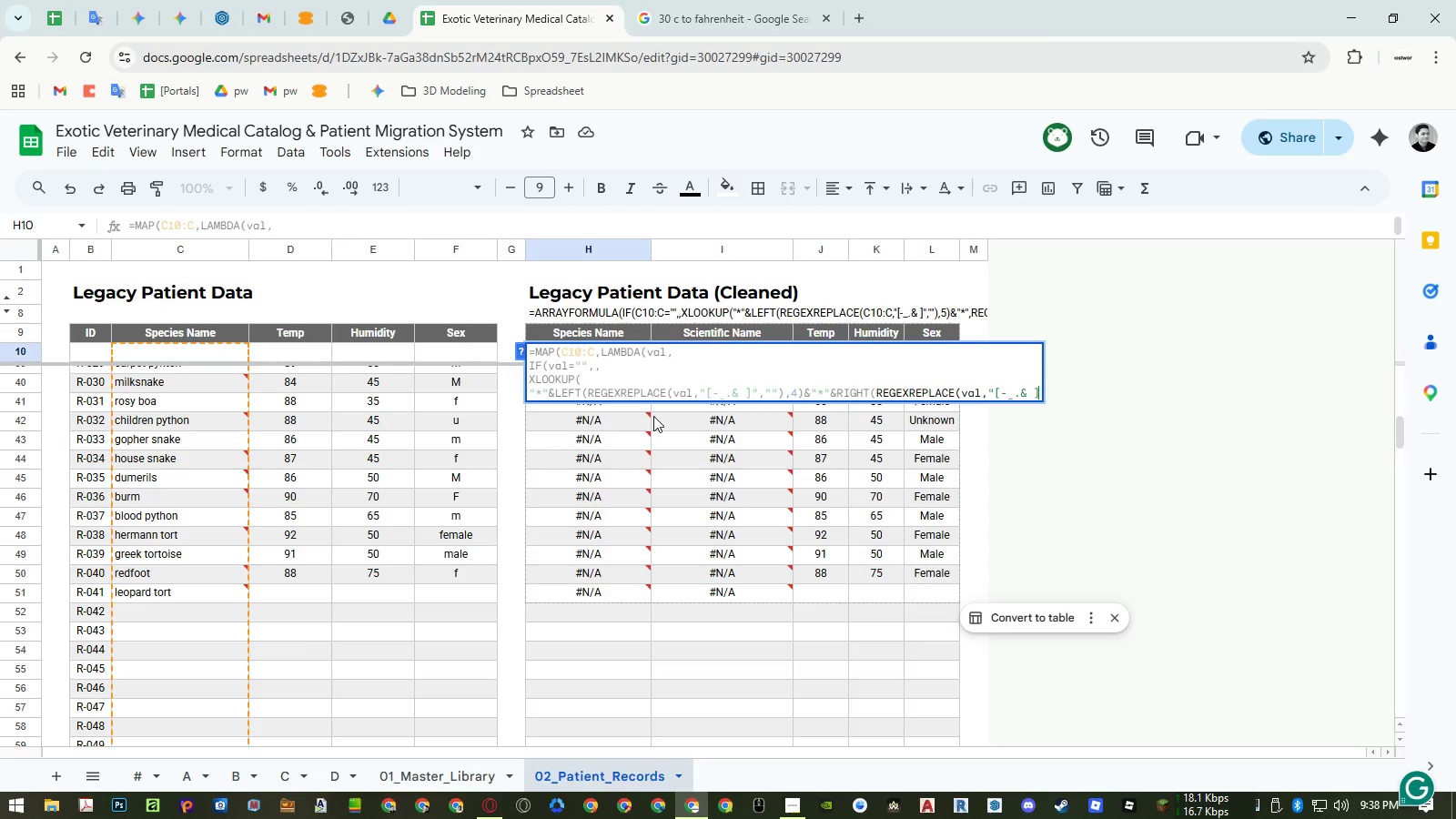 
key(Comma)
 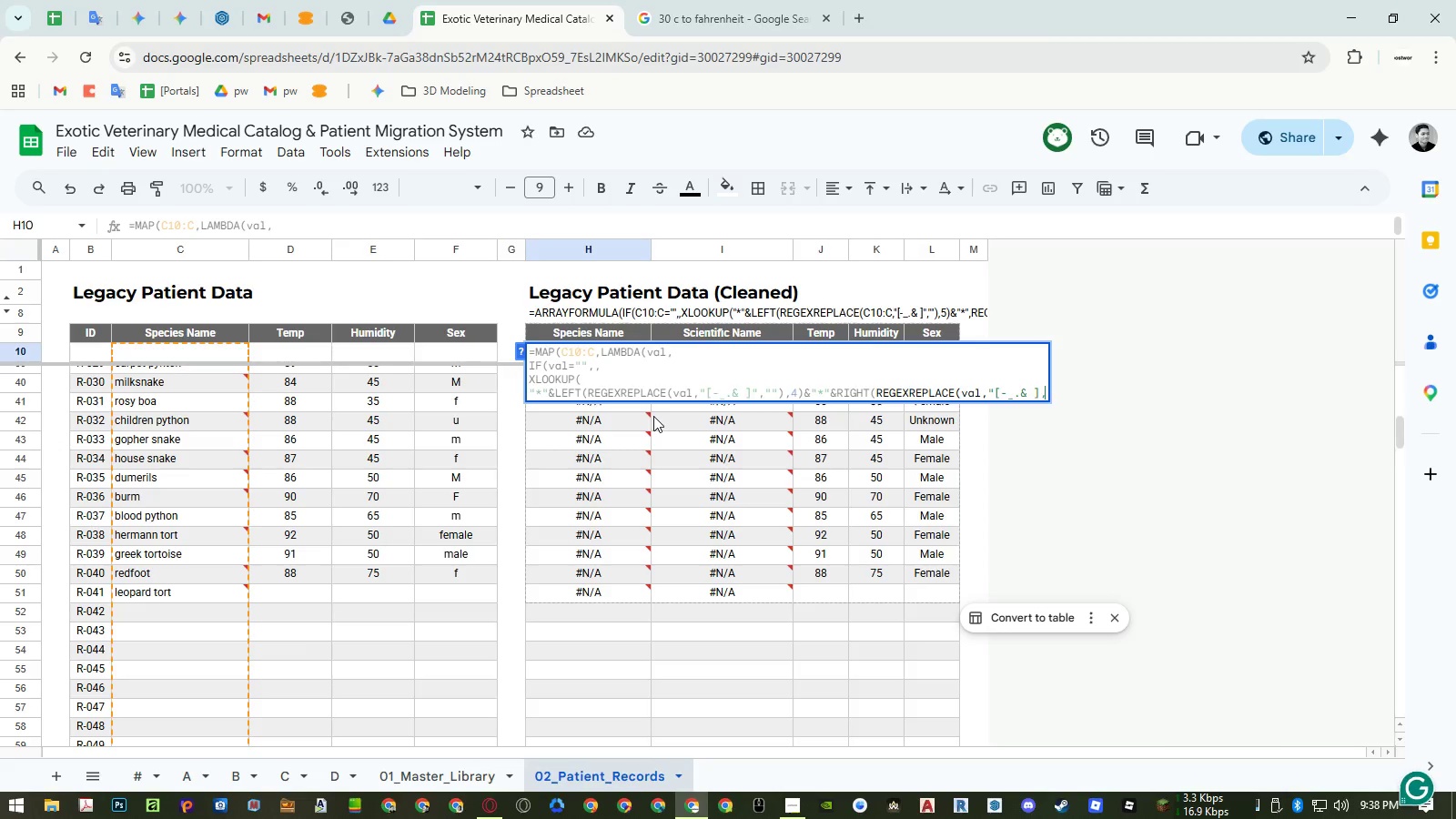 
key(Shift+Quote)
 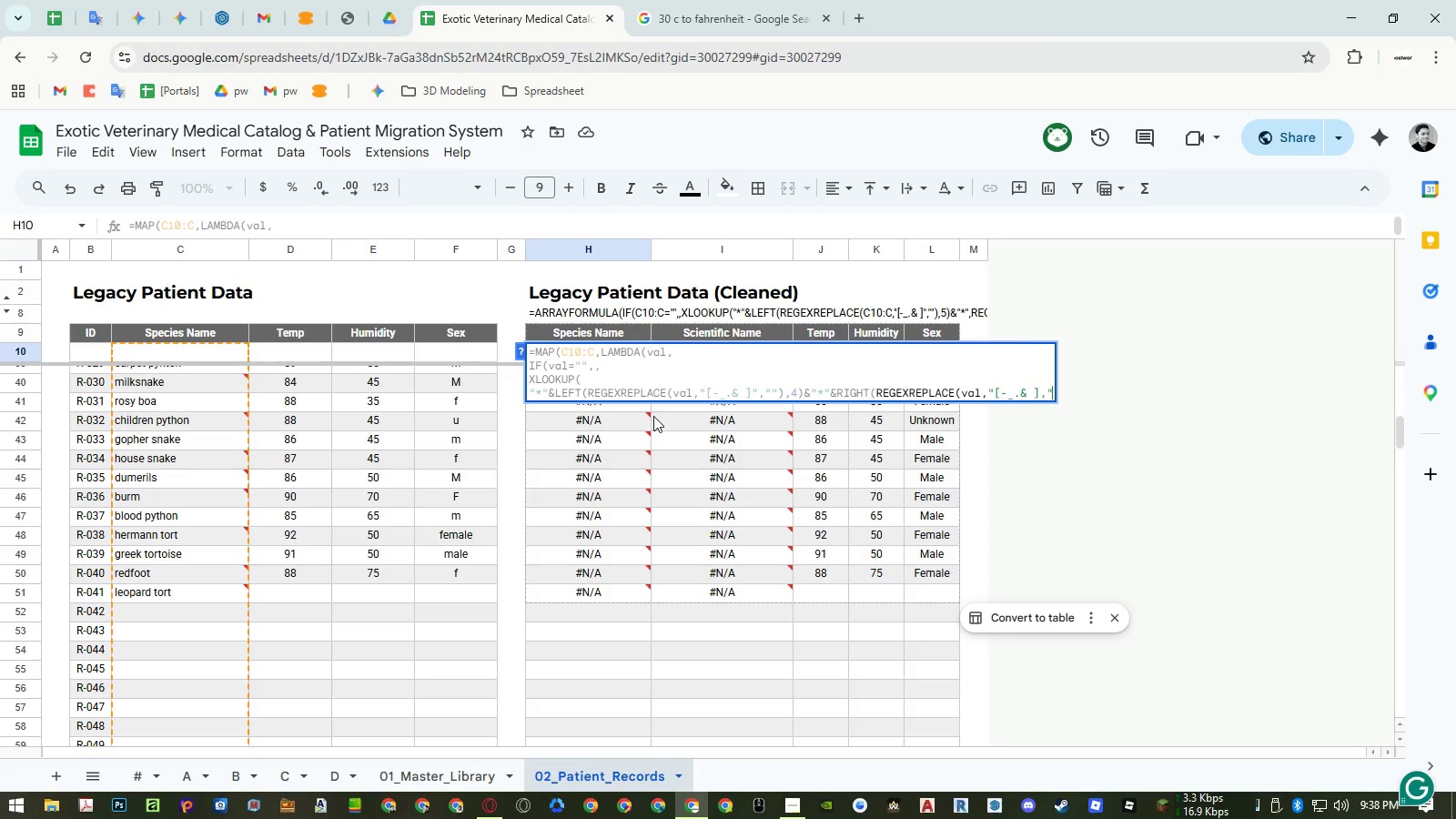 
key(Shift+Quote)
 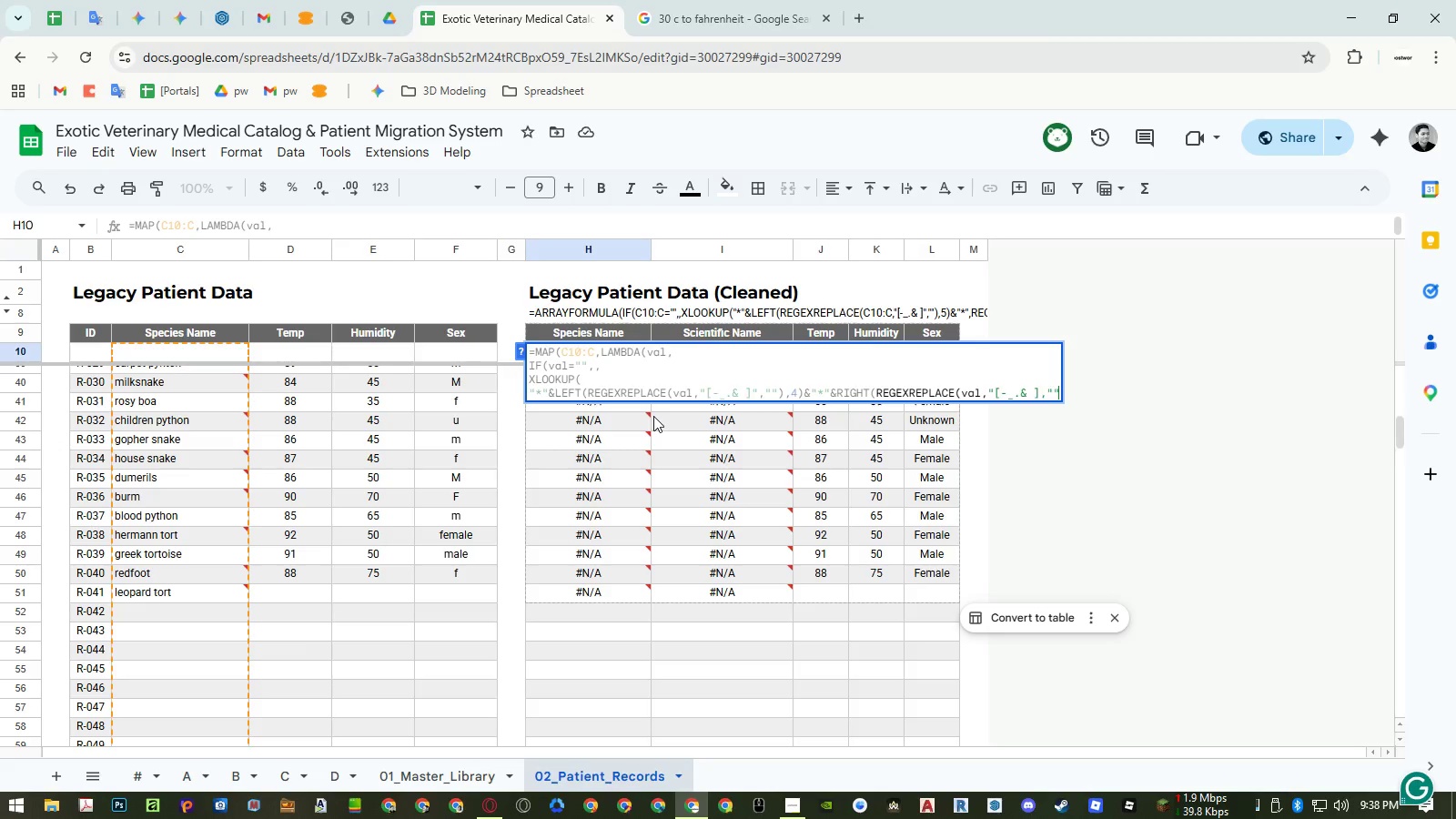 
key(Shift+0)
 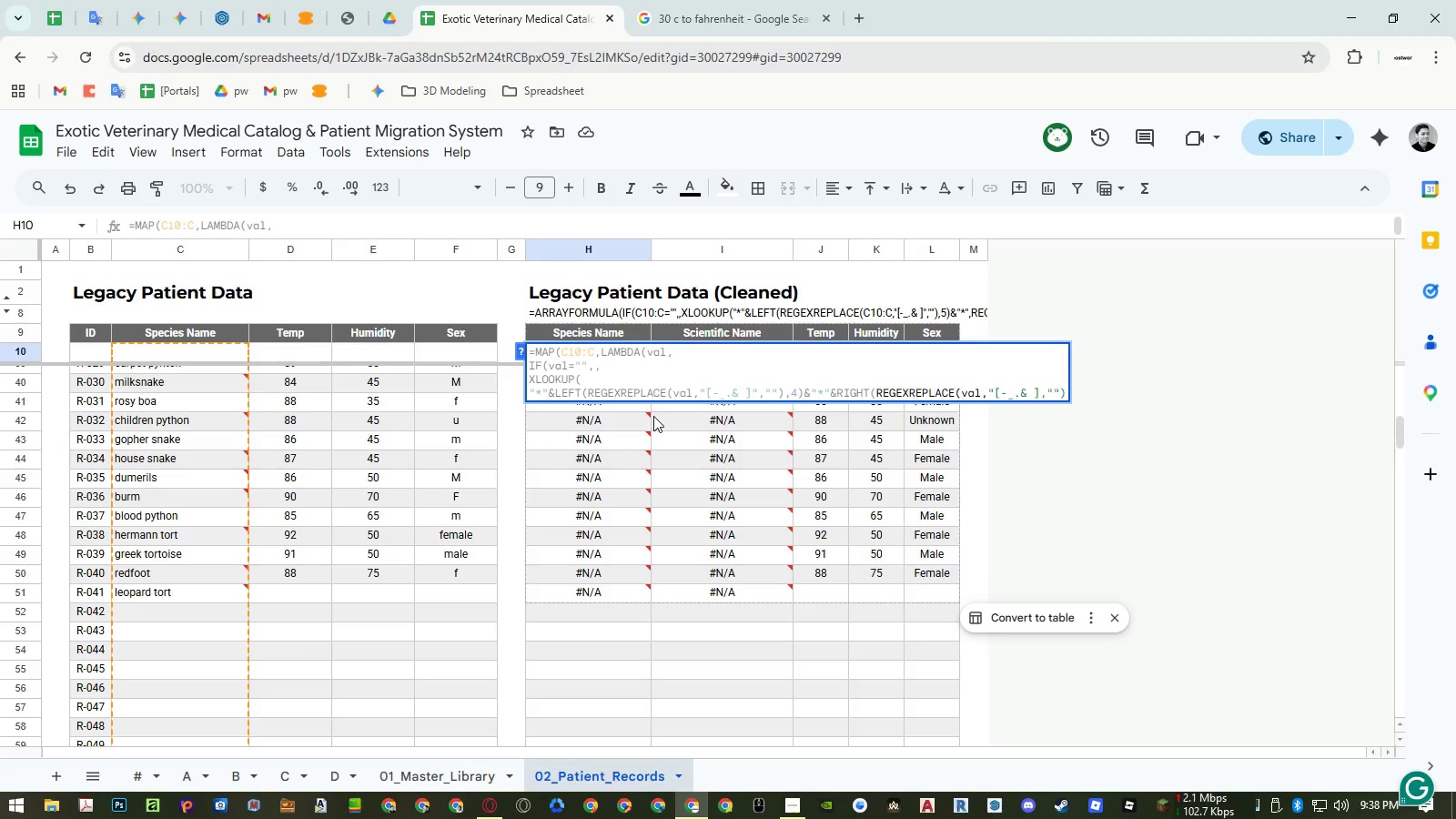 
key(Backspace)
 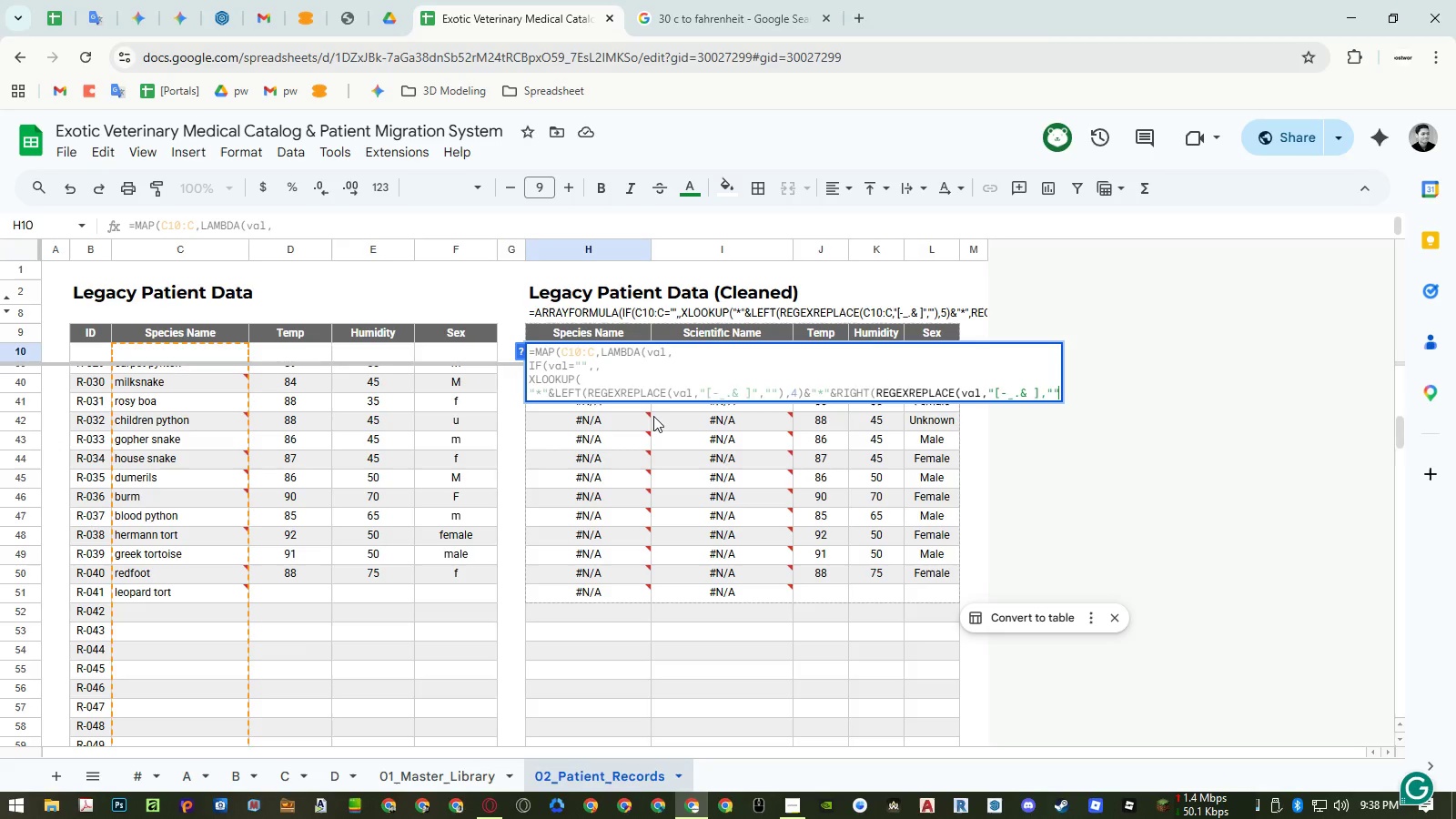 
key(Backspace)
 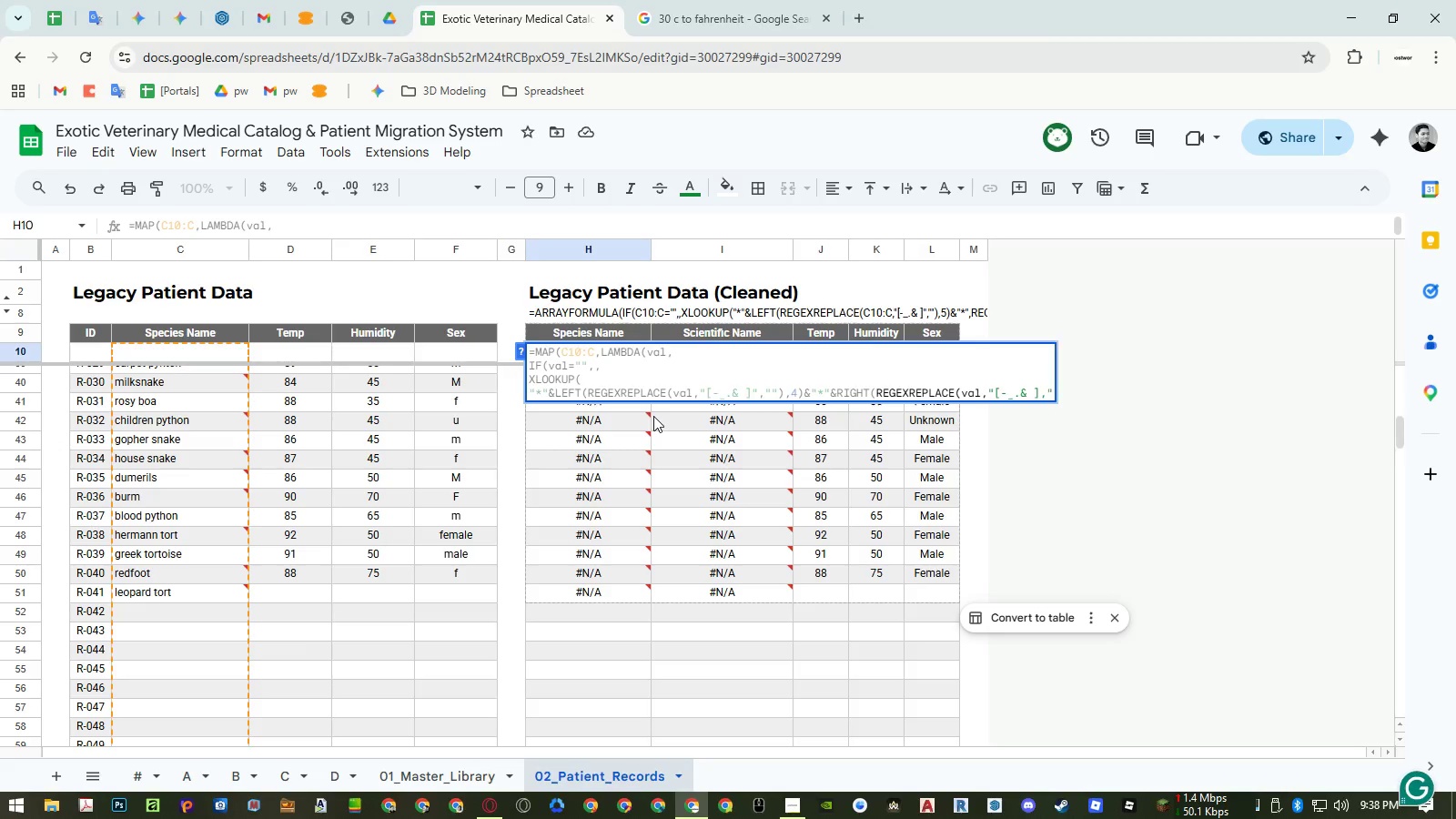 
key(Backspace)
 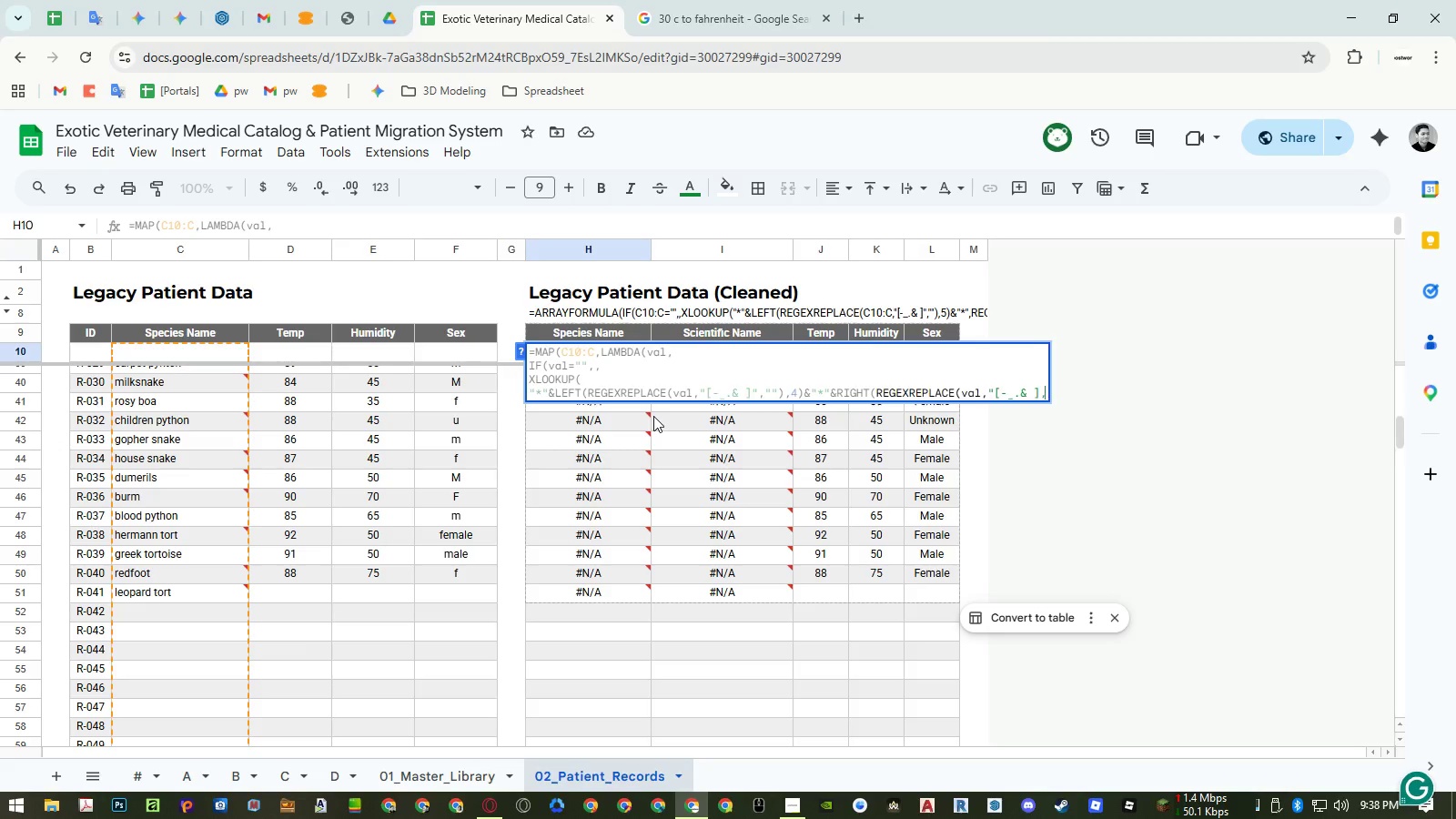 
key(Backspace)
 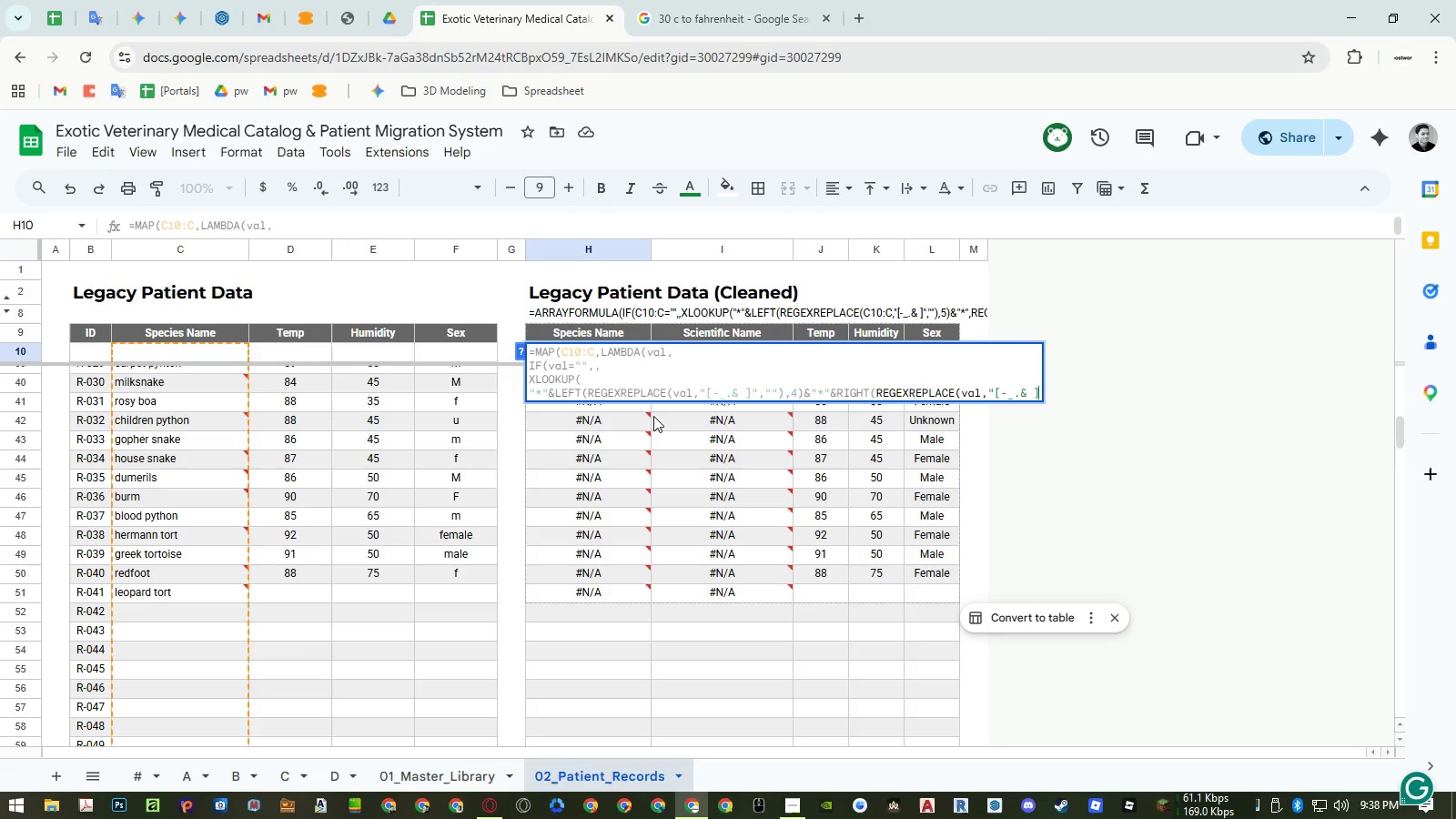 
key(Shift+Quote)
 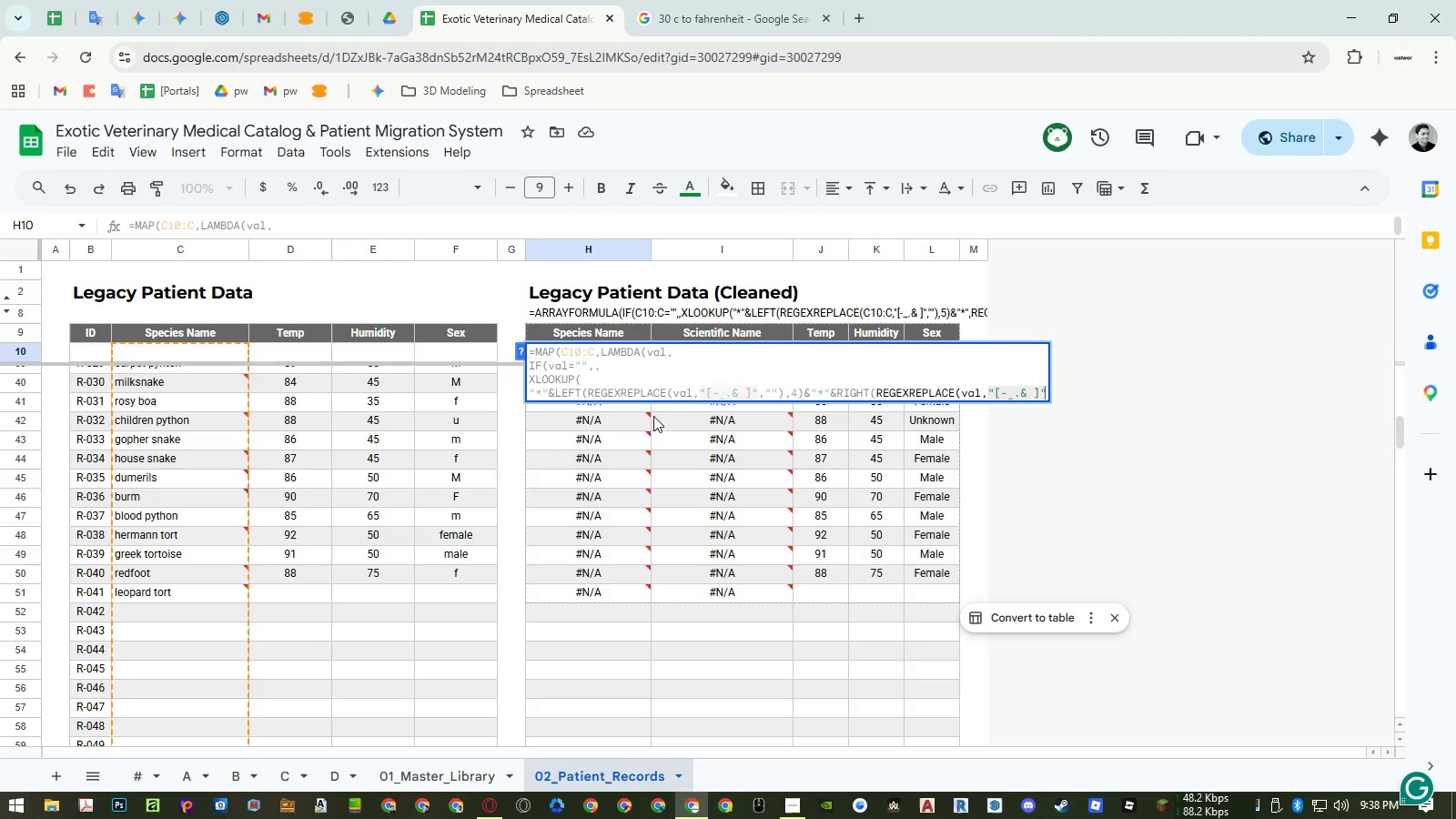 
key(Comma)
 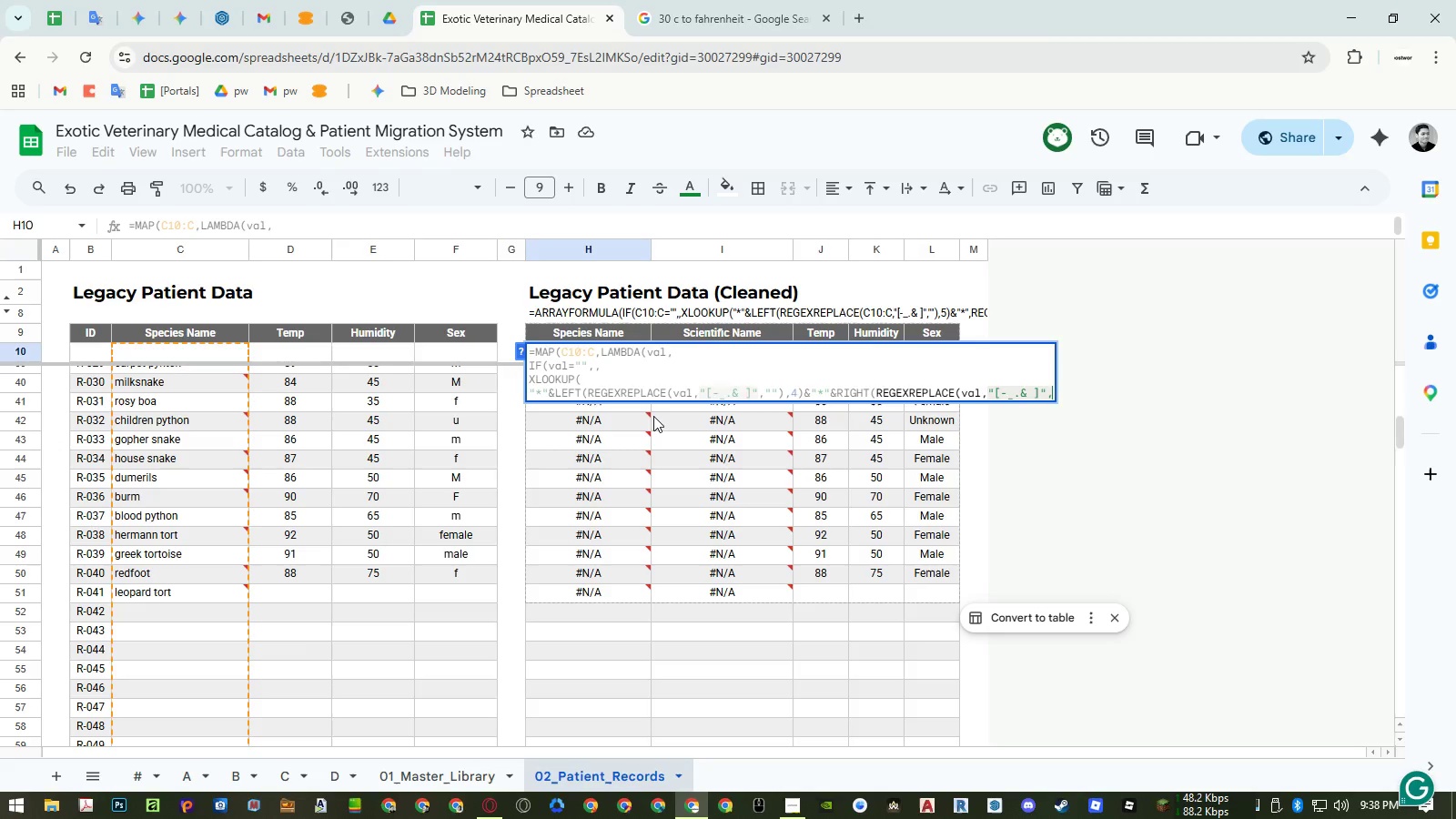 
key(Shift+Quote)
 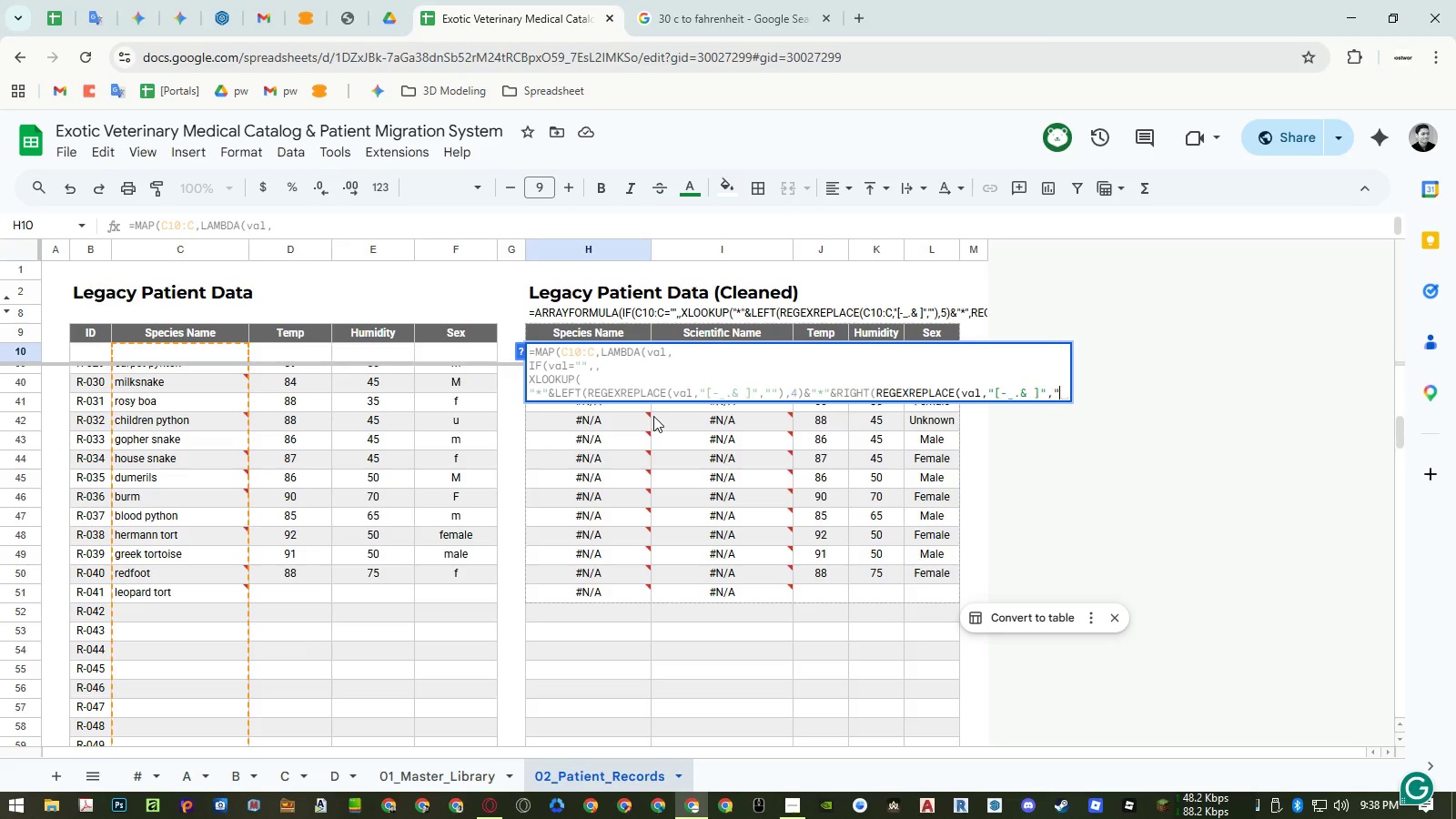 
key(Shift+Quote)
 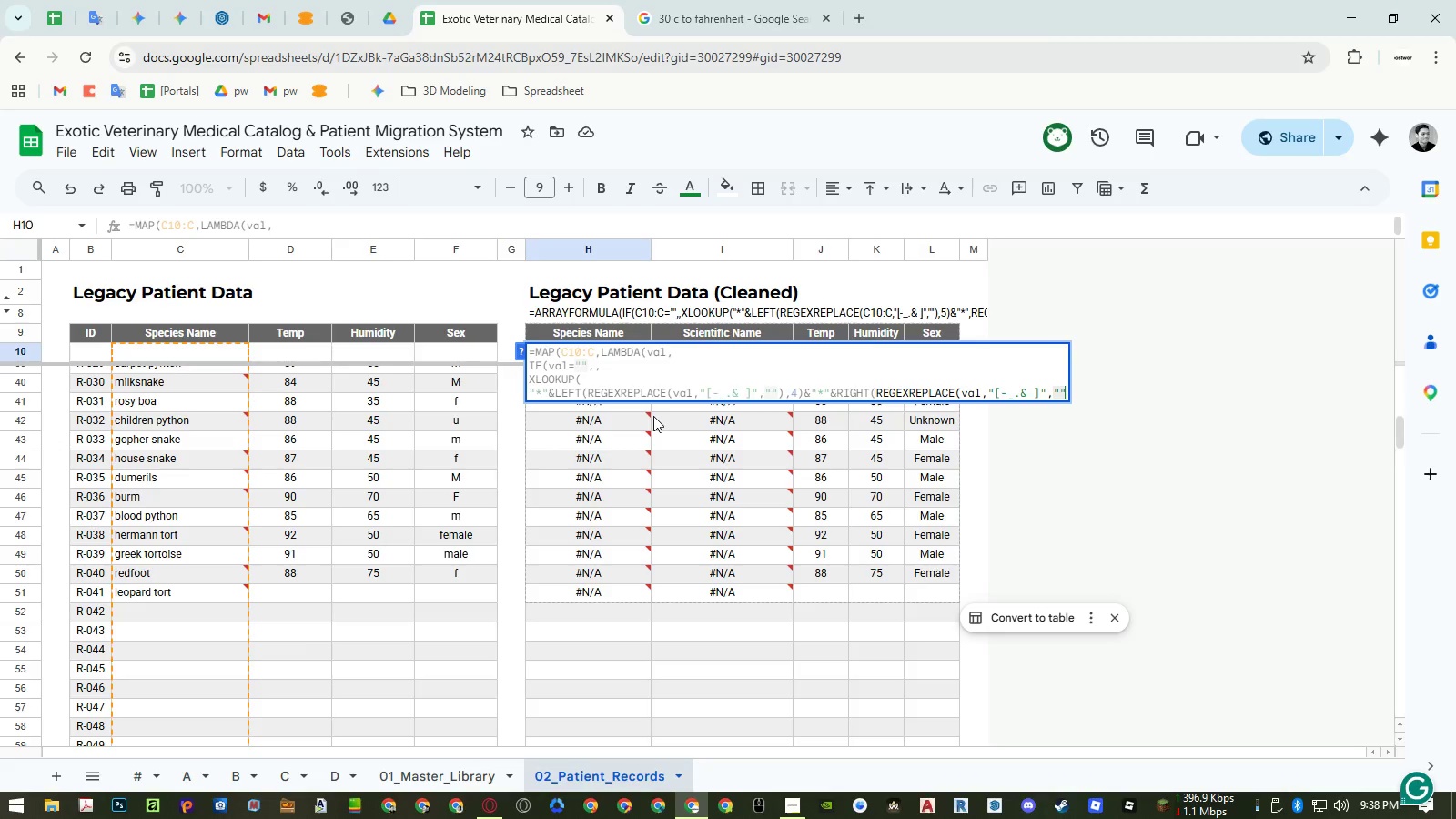 
key(Shift+0)
 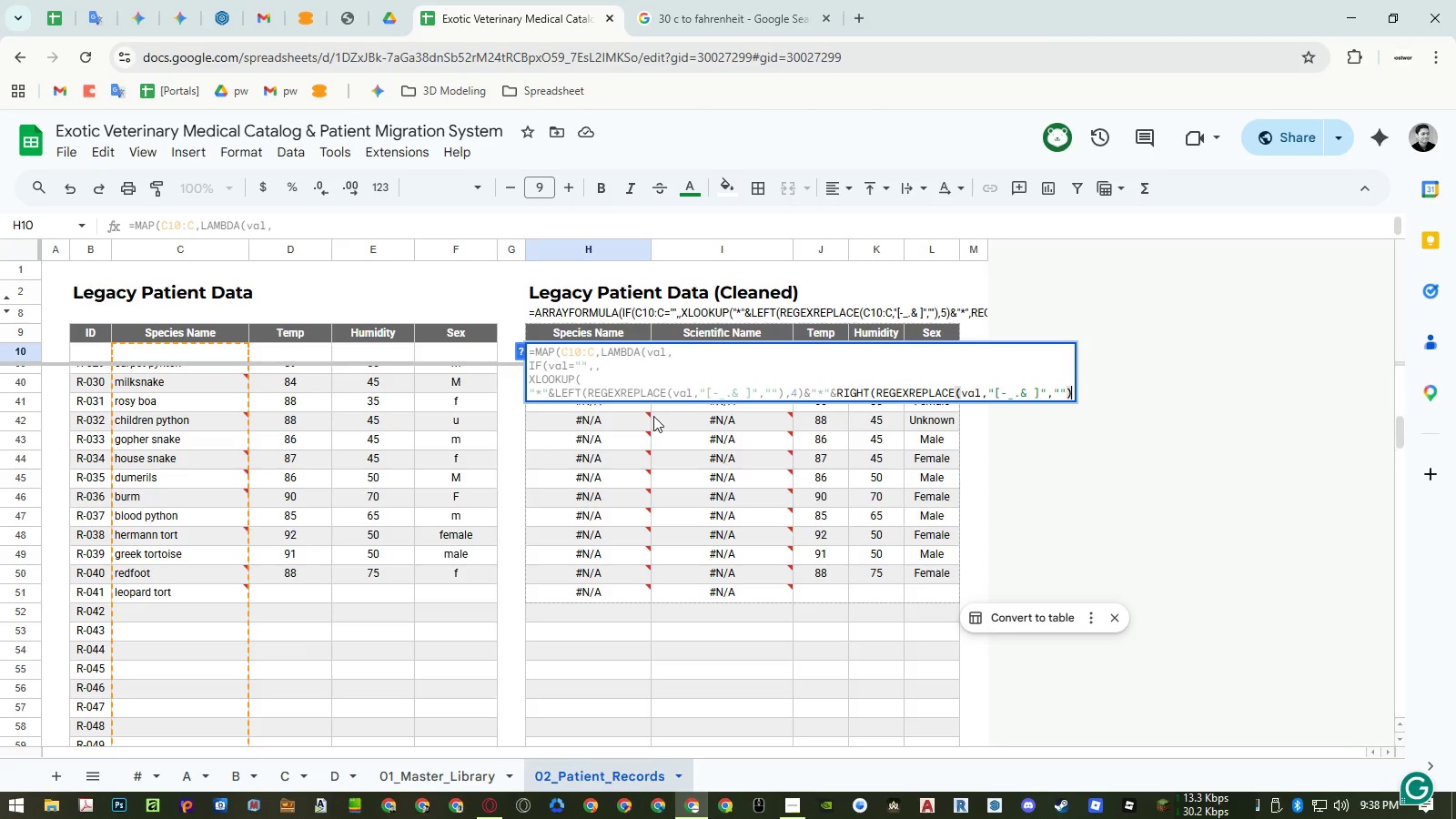 
key(3)
 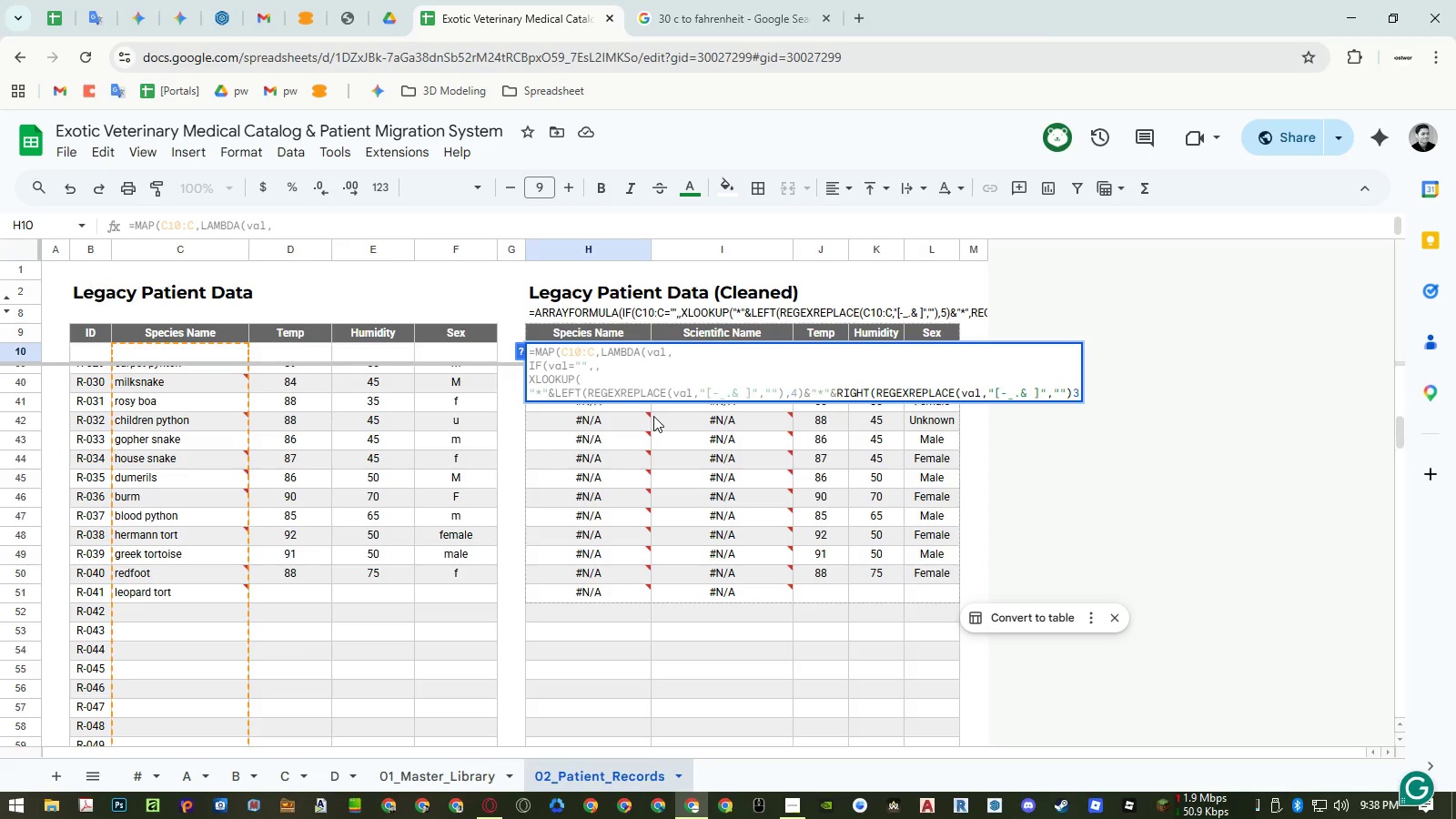 
hold_key(key=ShiftLeft, duration=0.86)
 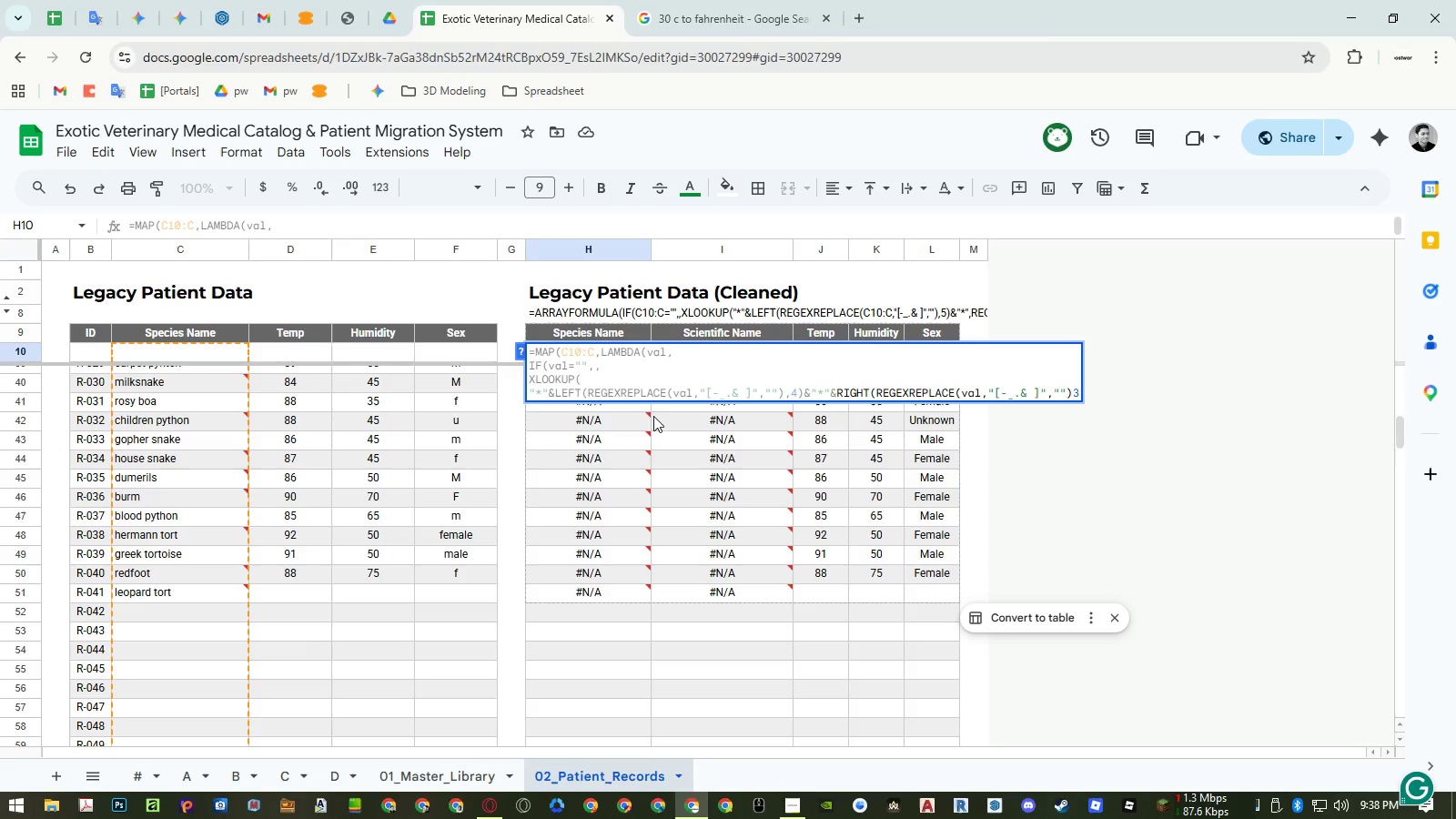 
key(Backspace)
type(,3))
 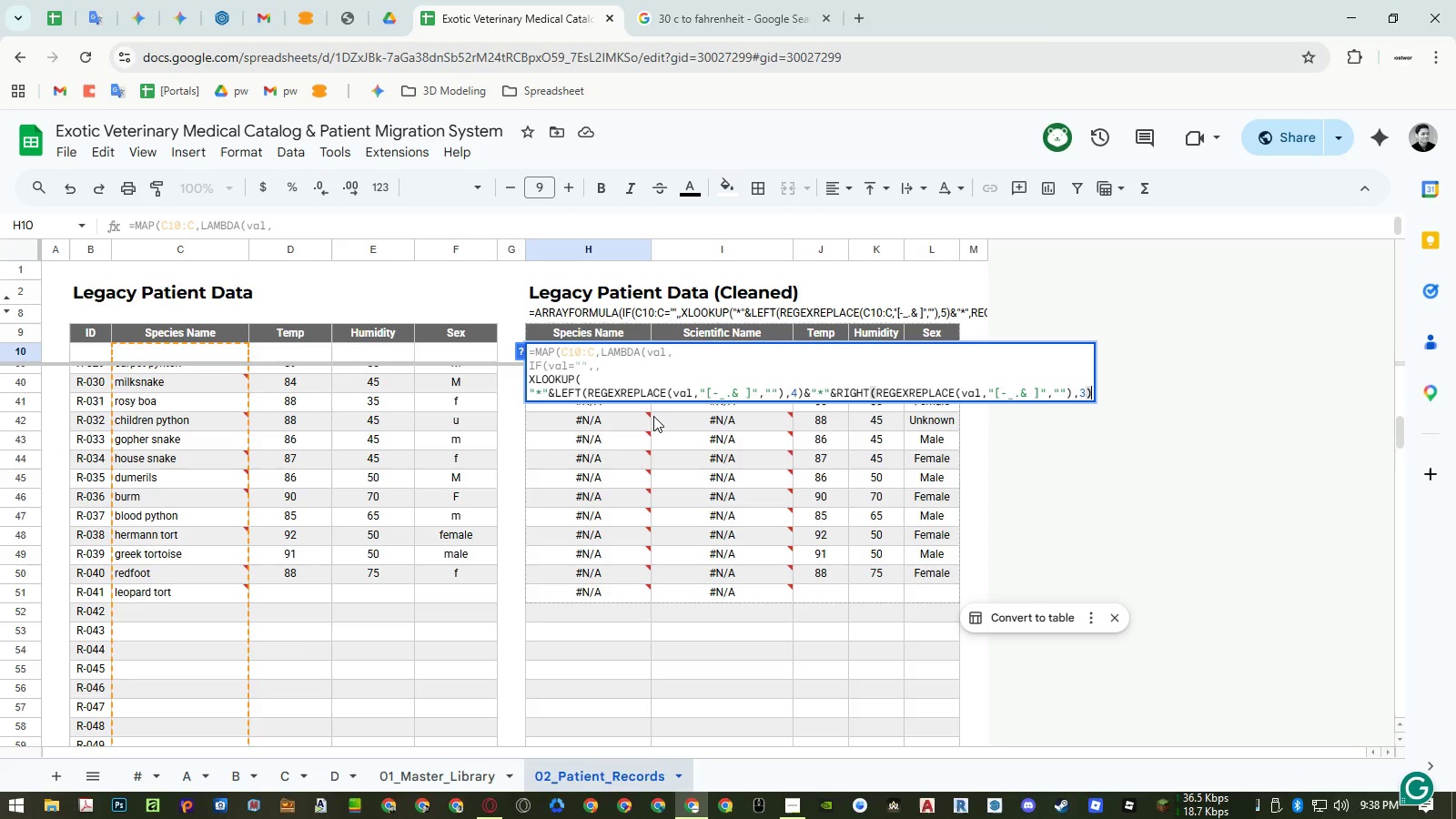 
hold_key(key=ShiftLeft, duration=1.52)
 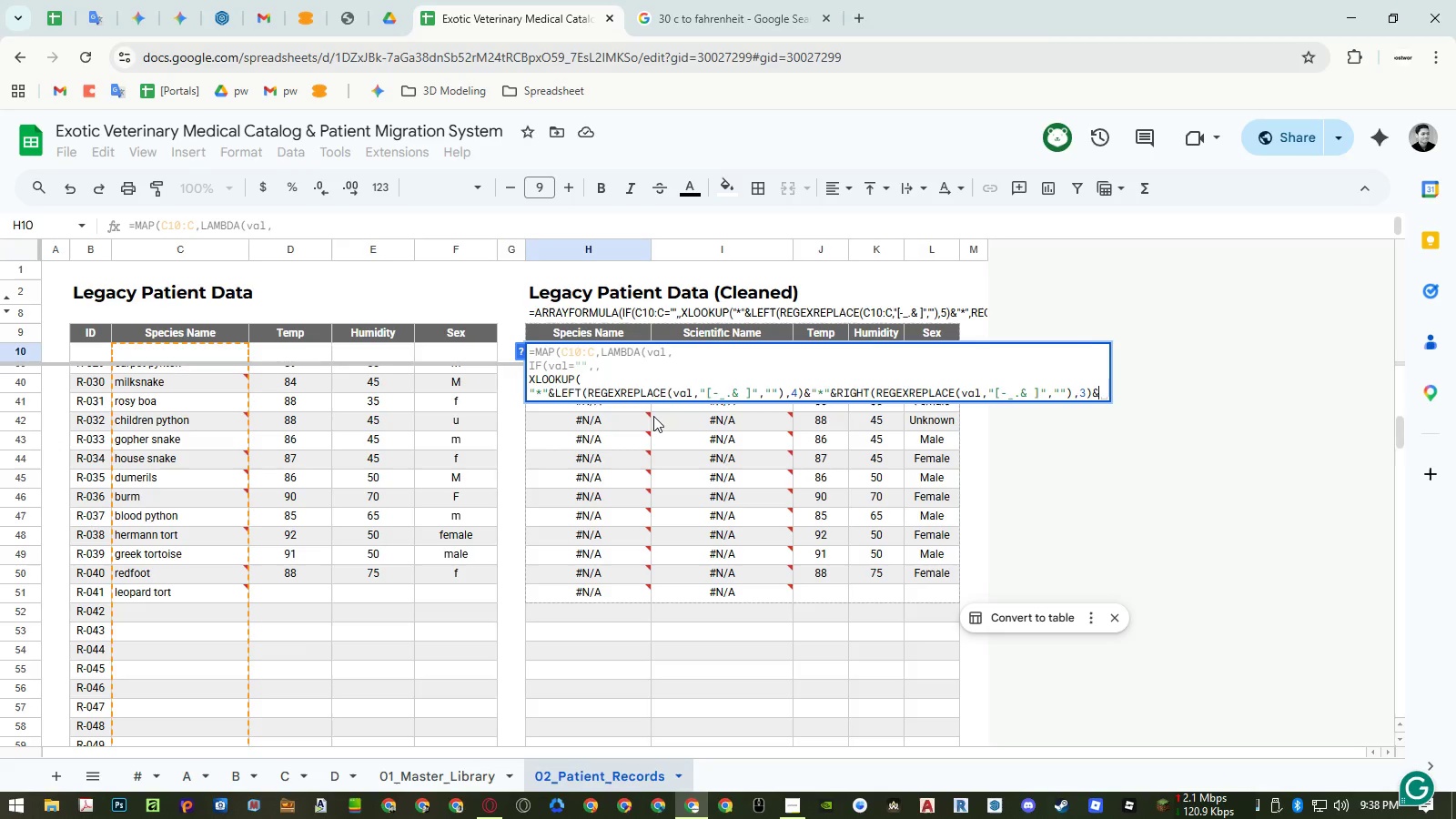 
type(&*)
key(Backspace)
type("*",)
 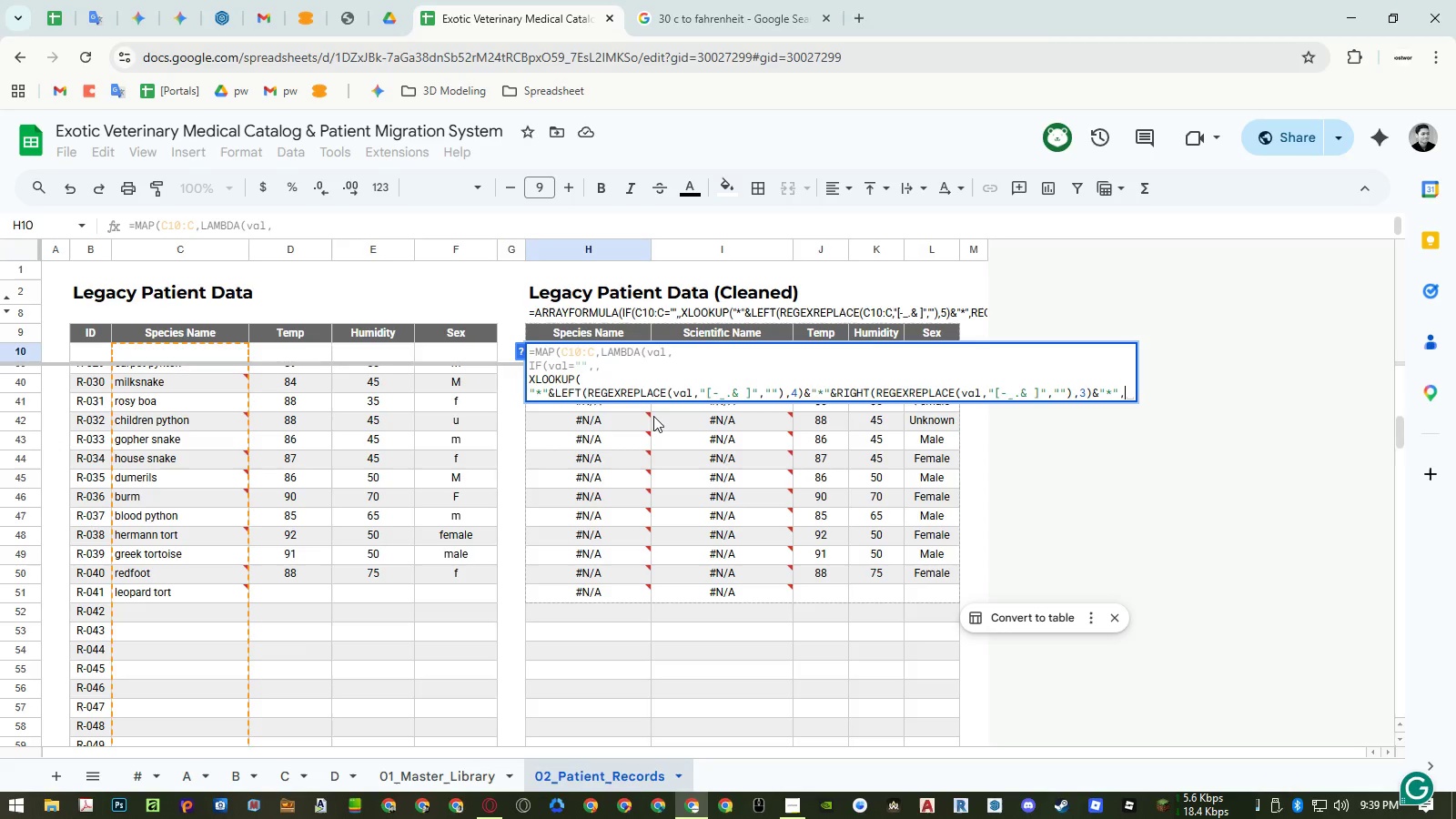 
wait(7.28)
 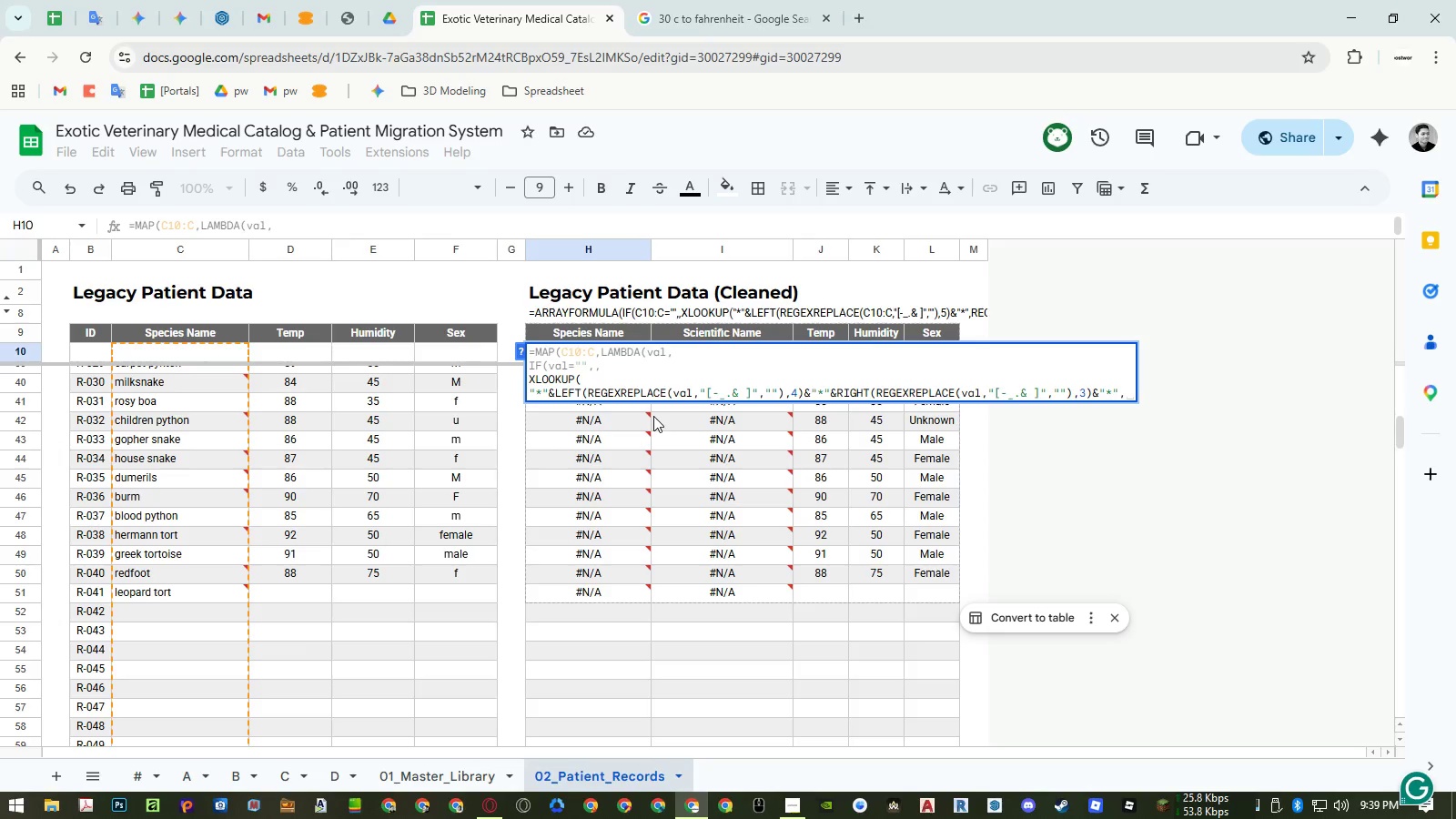 
key(Control+Enter)
 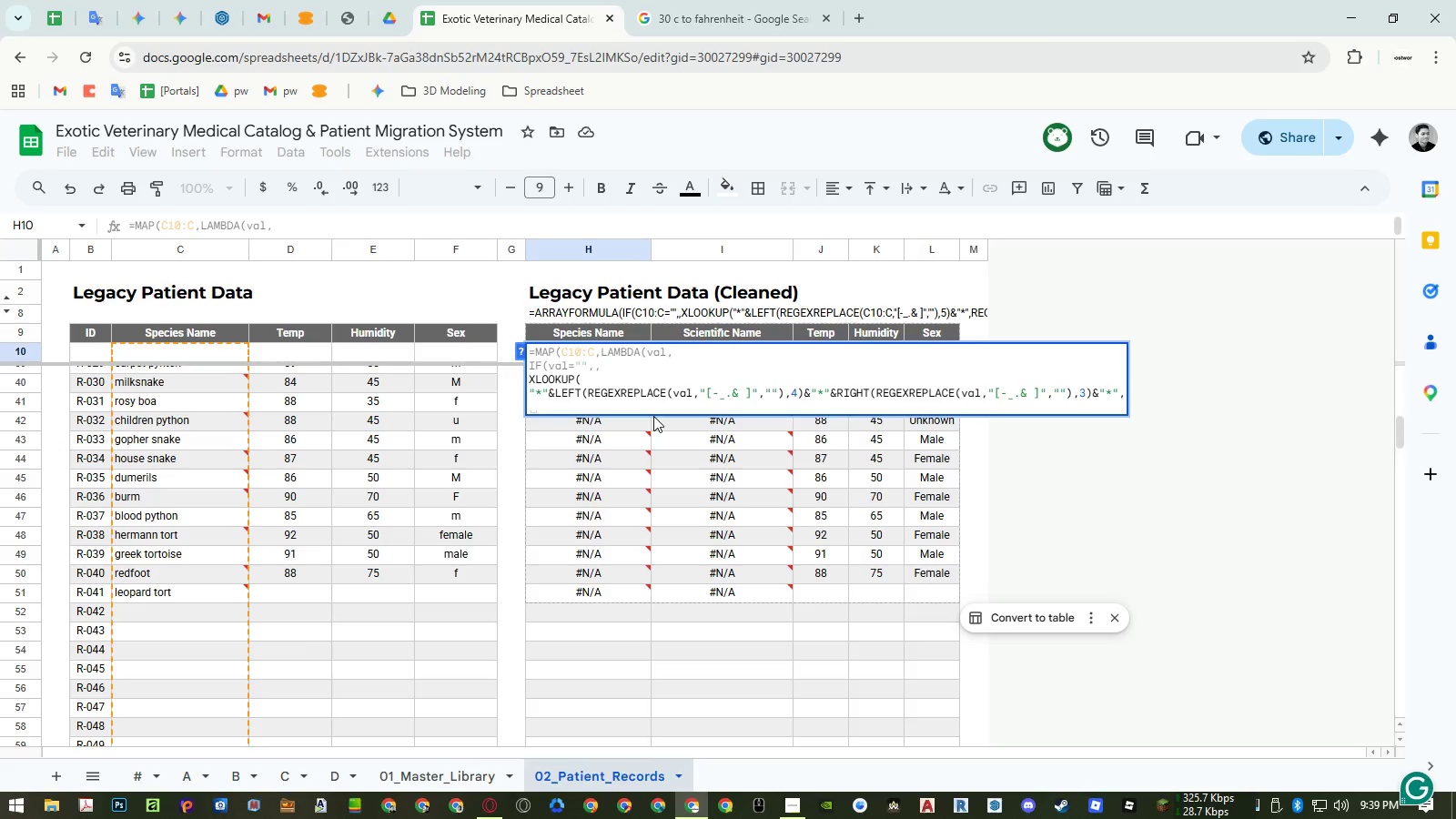 
type(regexr)
 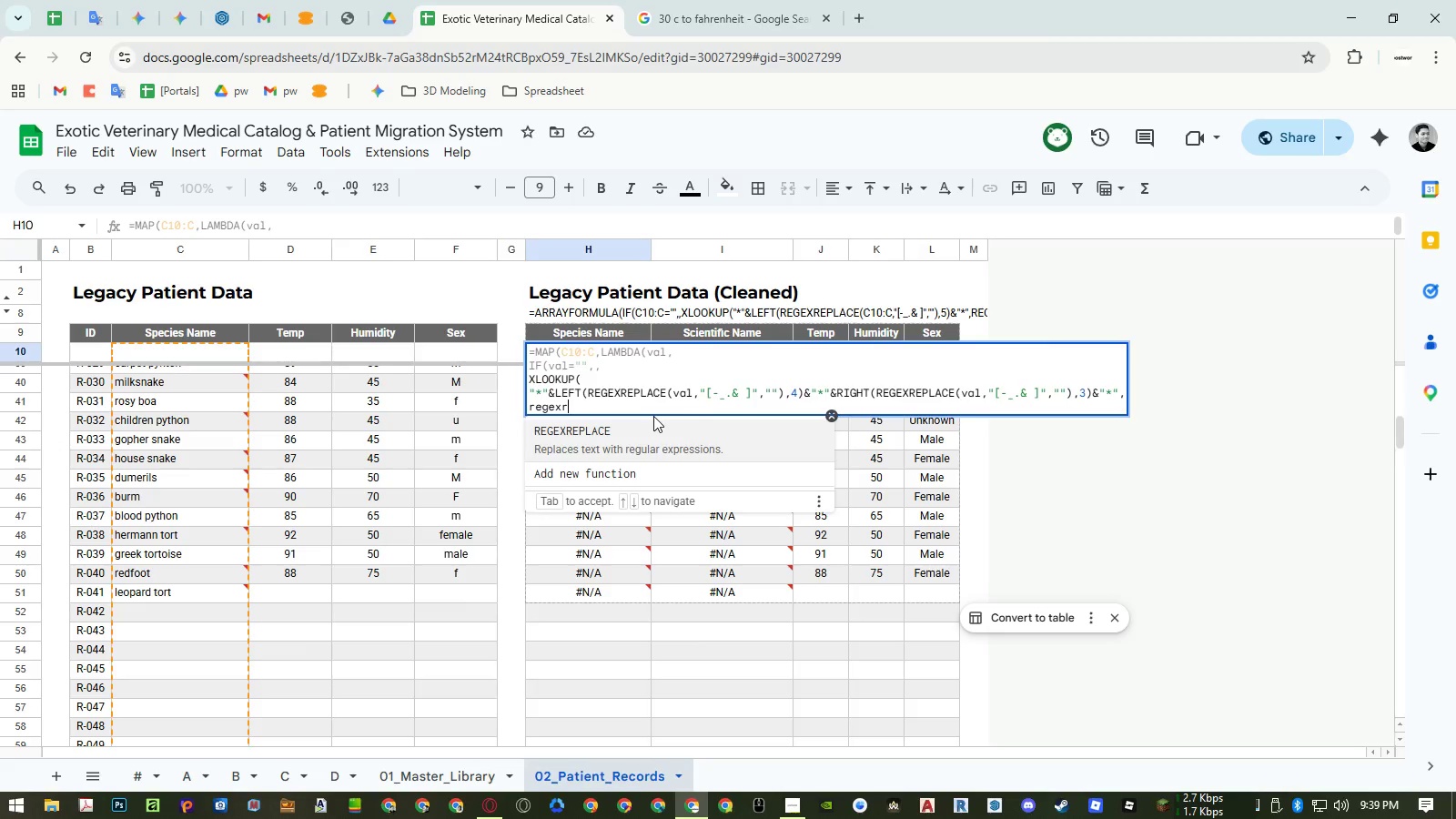 
key(Enter)
 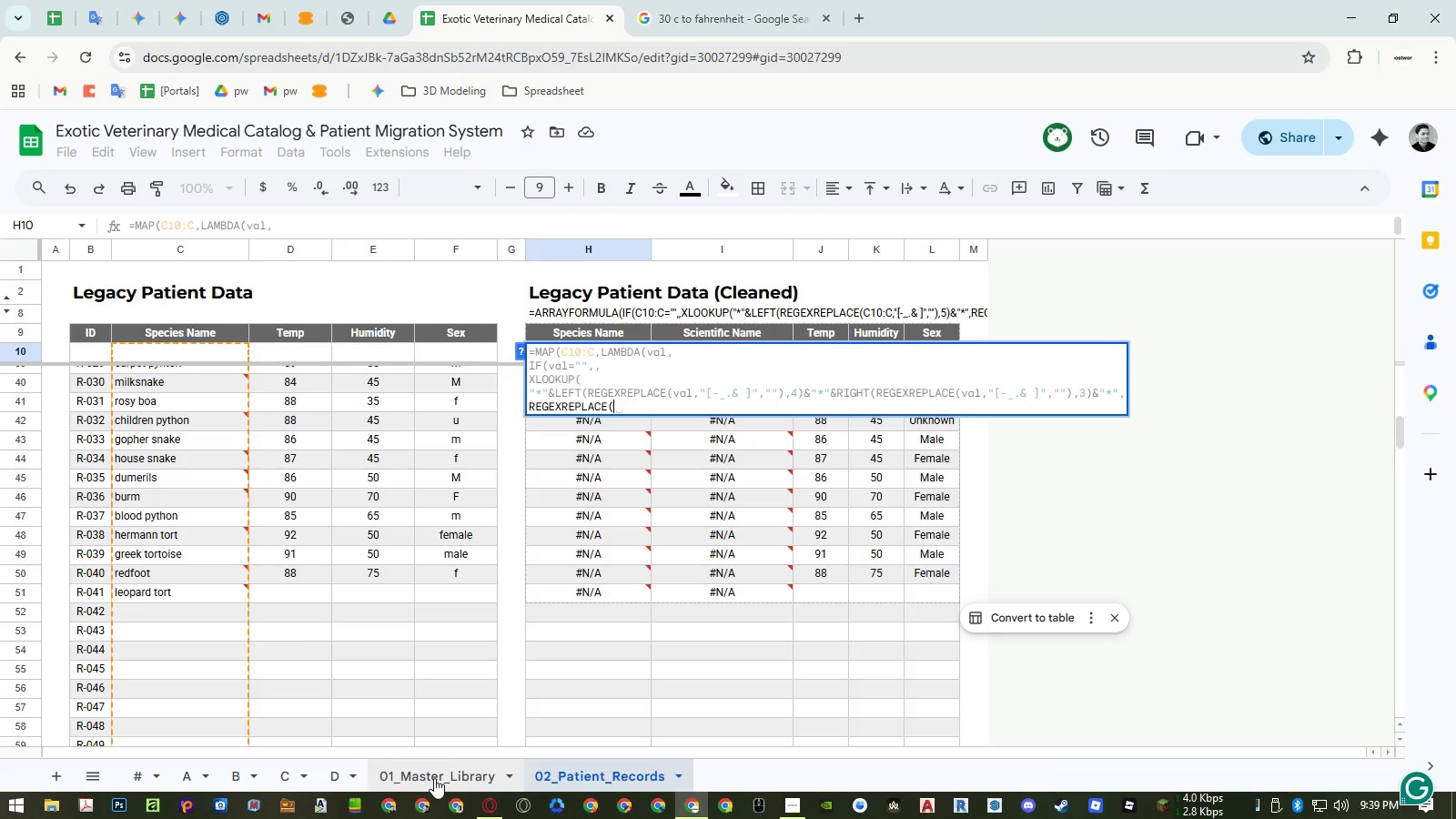 
wait(7.62)
 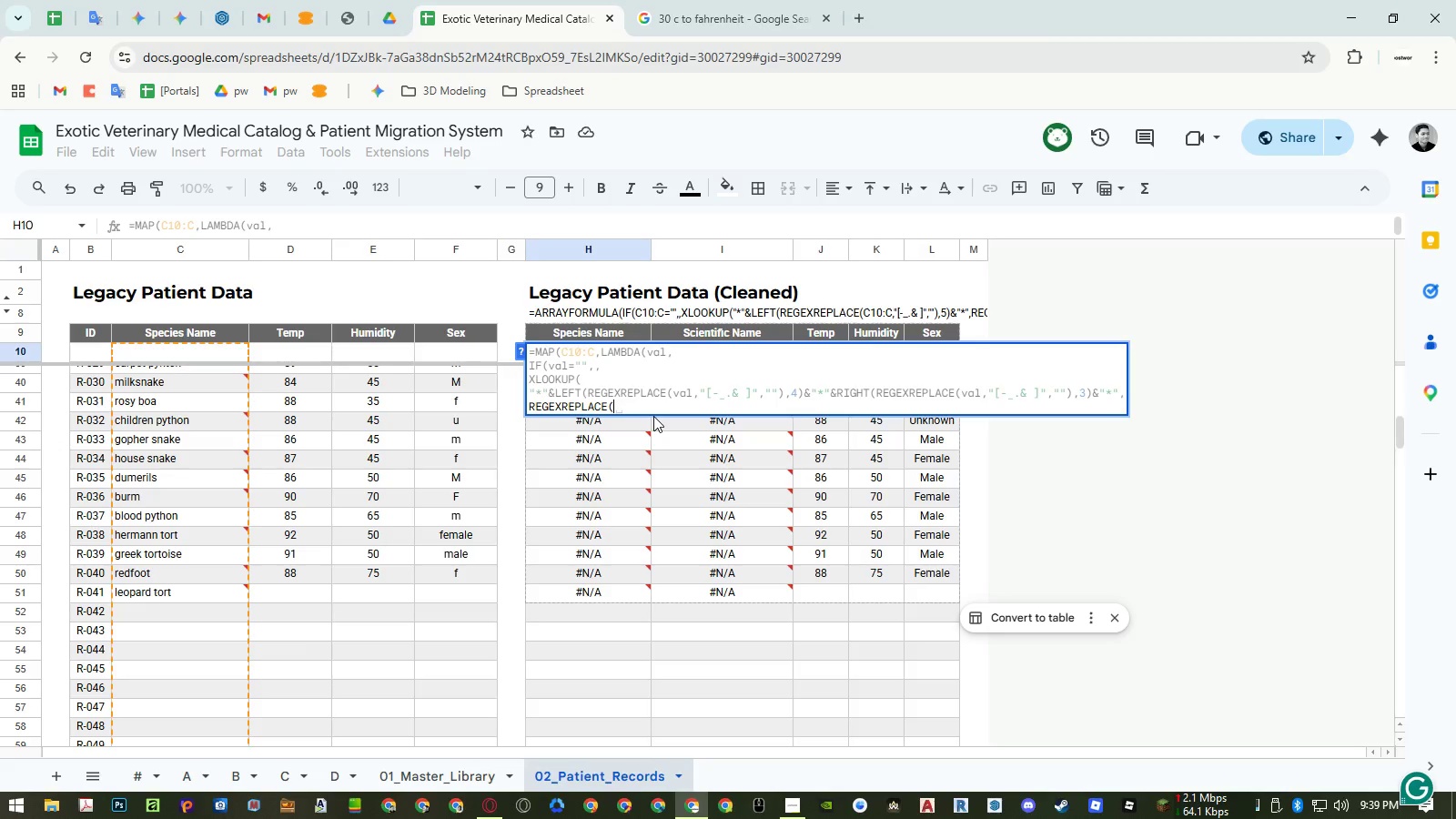 
left_click([434, 778])
 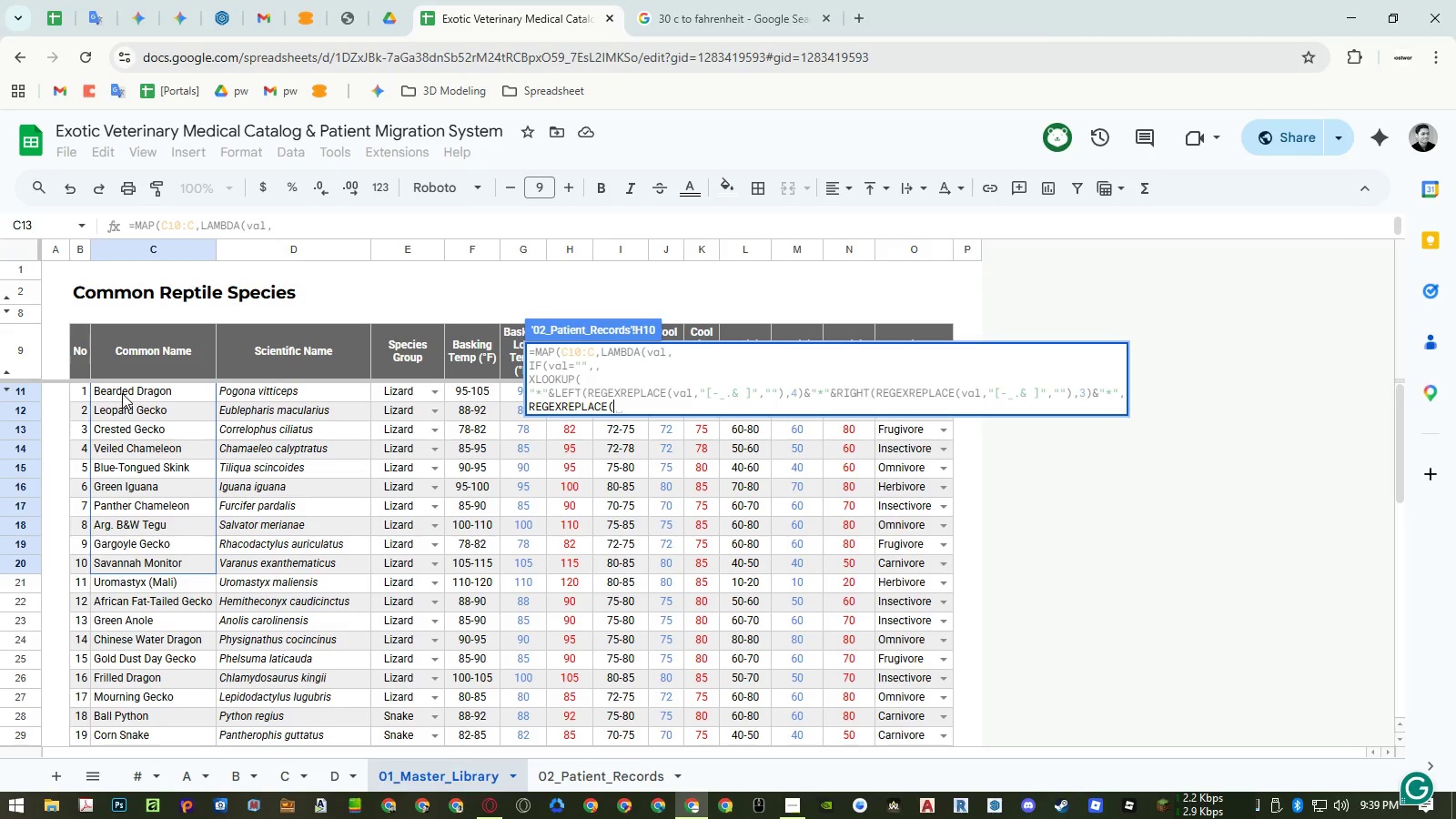 
left_click_drag(start_coordinate=[122, 393], to_coordinate=[122, 469])
 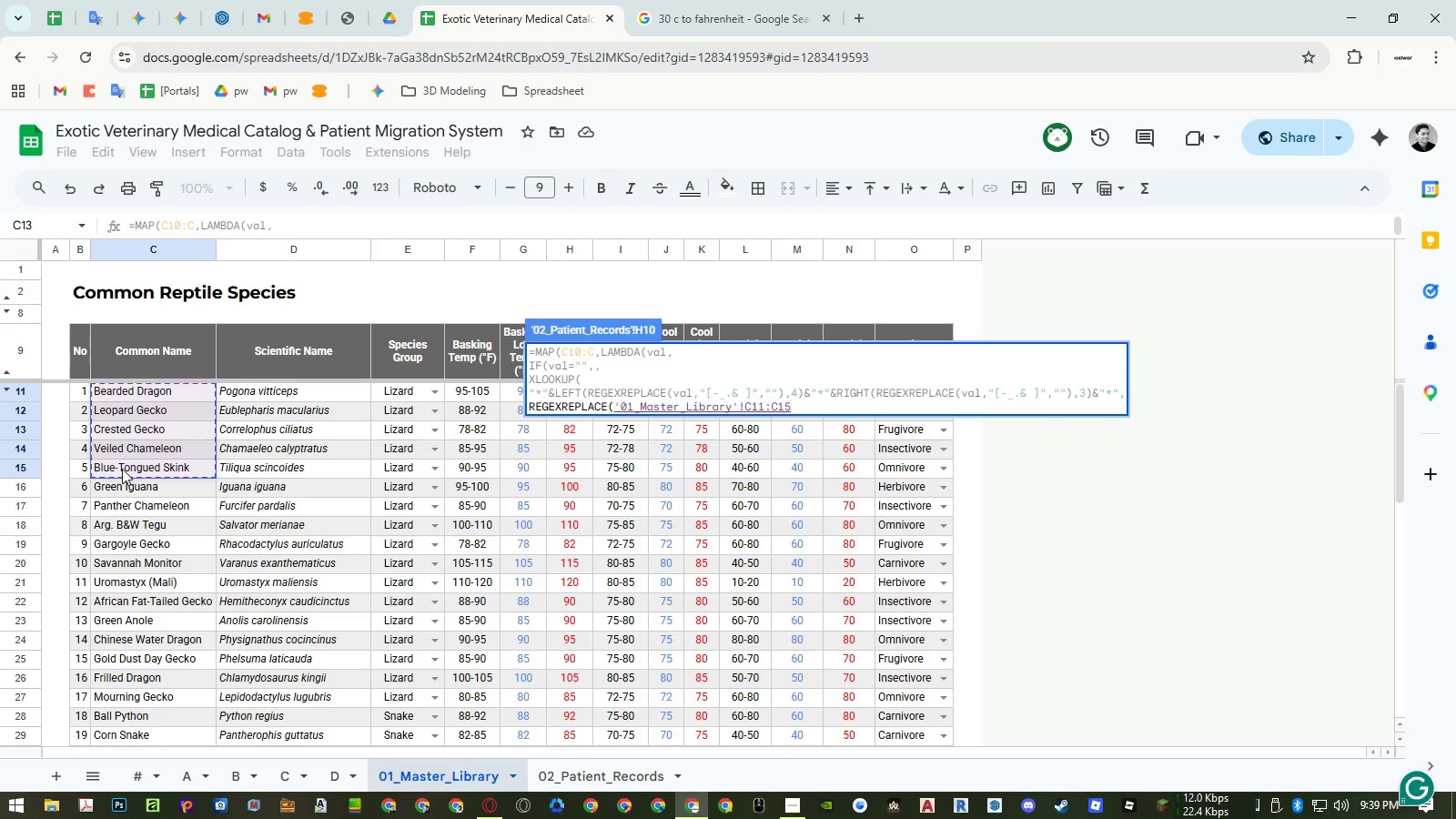 
key(Backspace)
 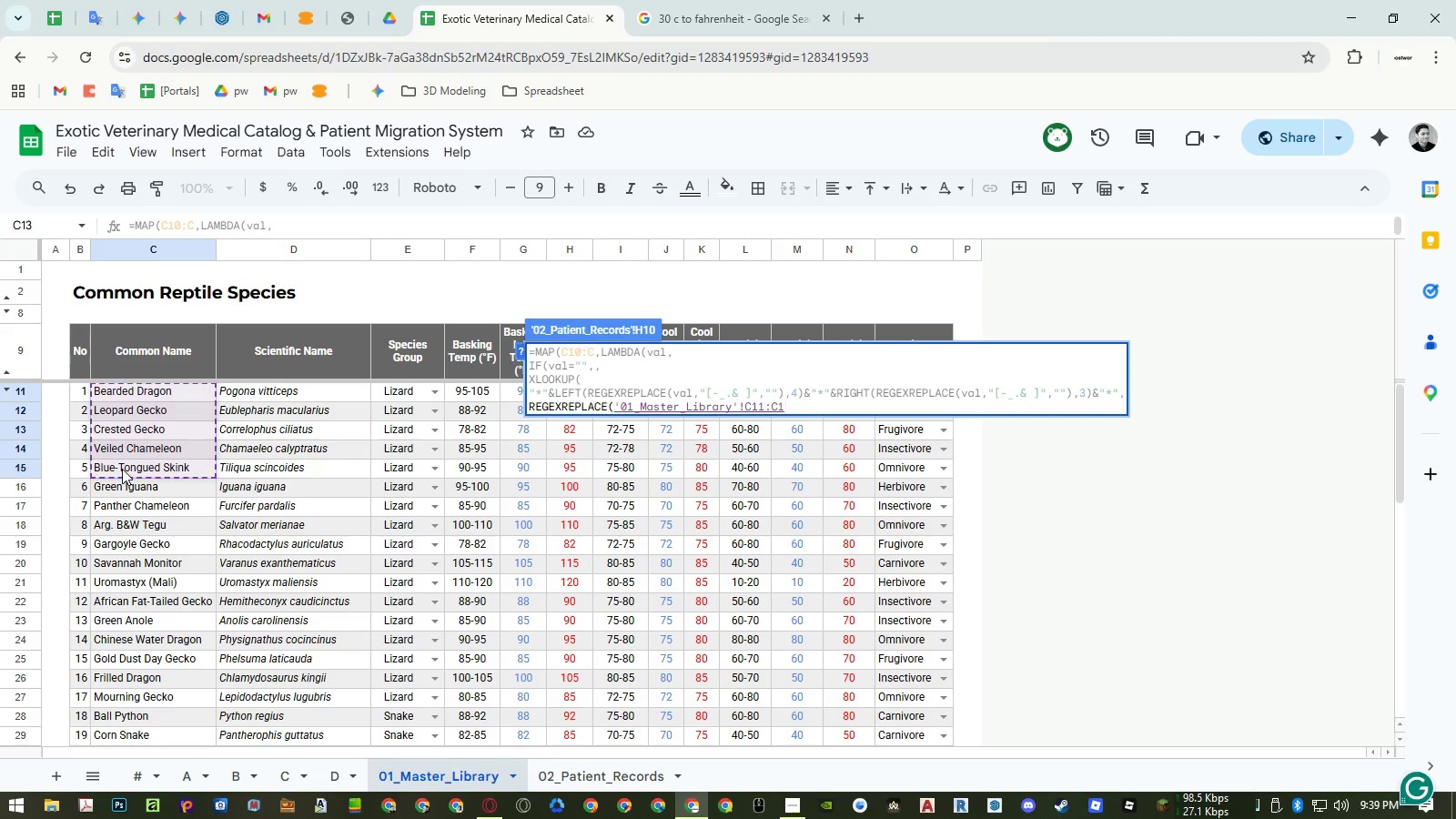 
key(Backspace)
 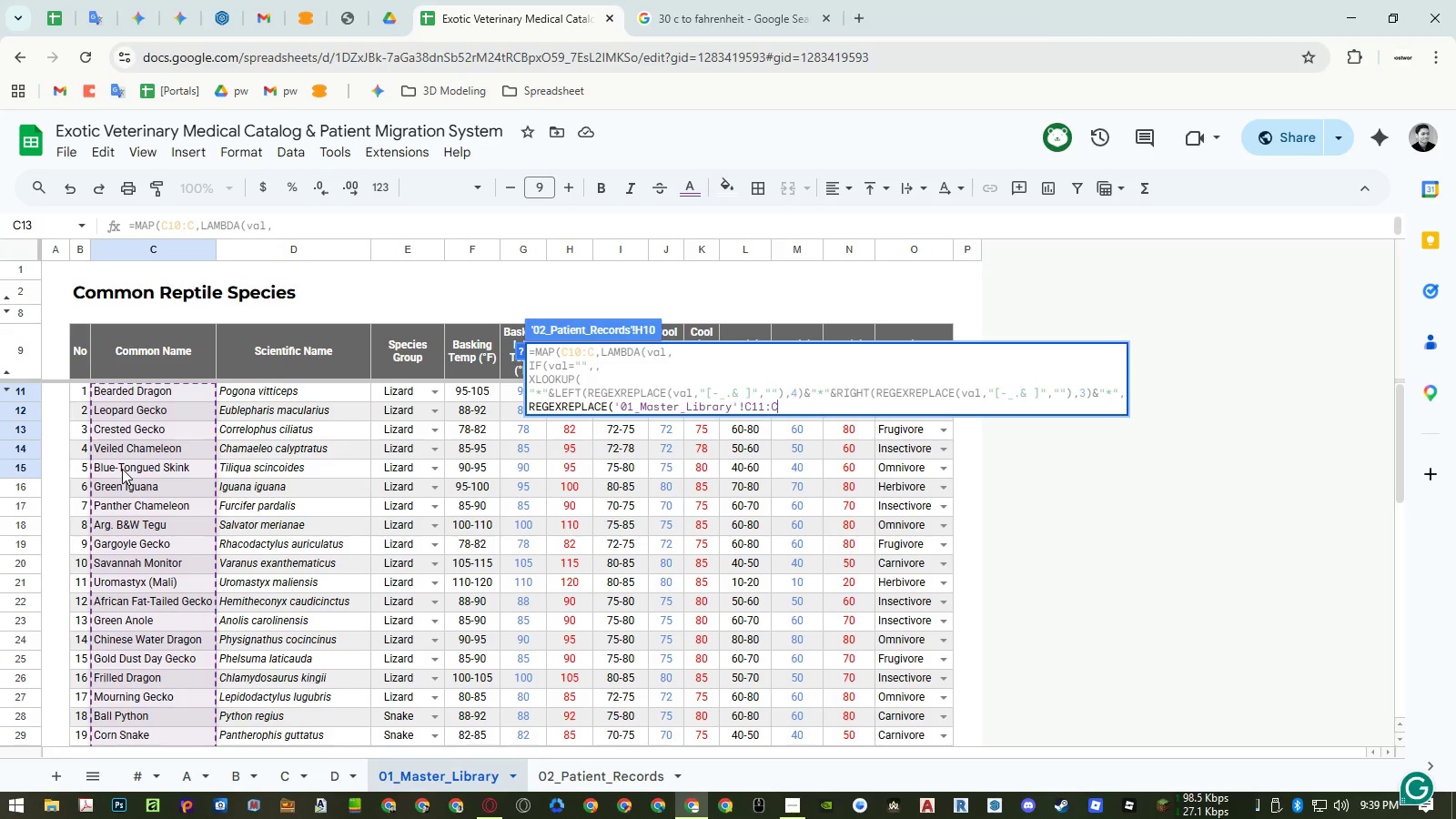 
key(Numpad6)
 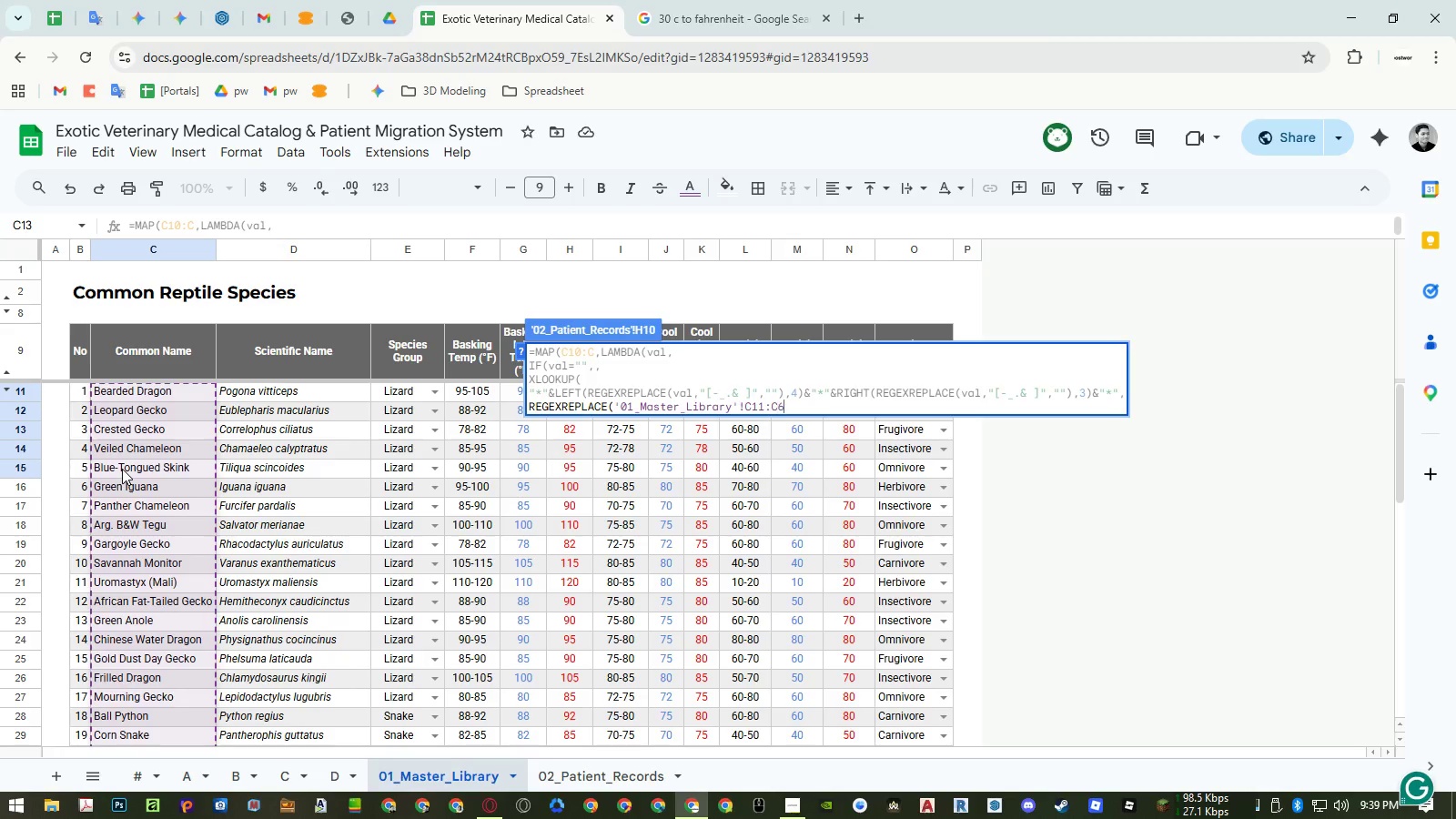 
key(Numpad0)
 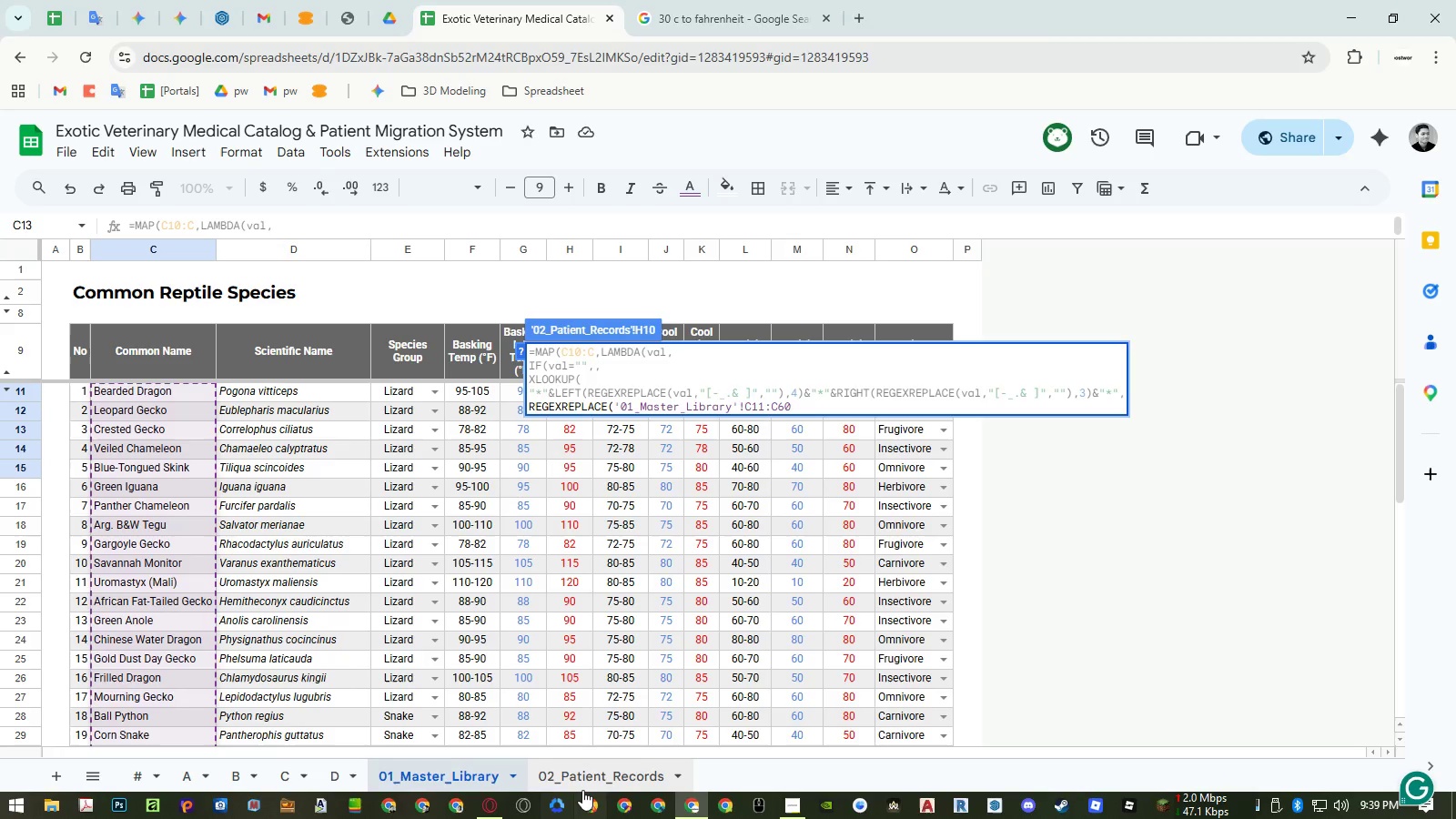 
left_click([585, 783])
 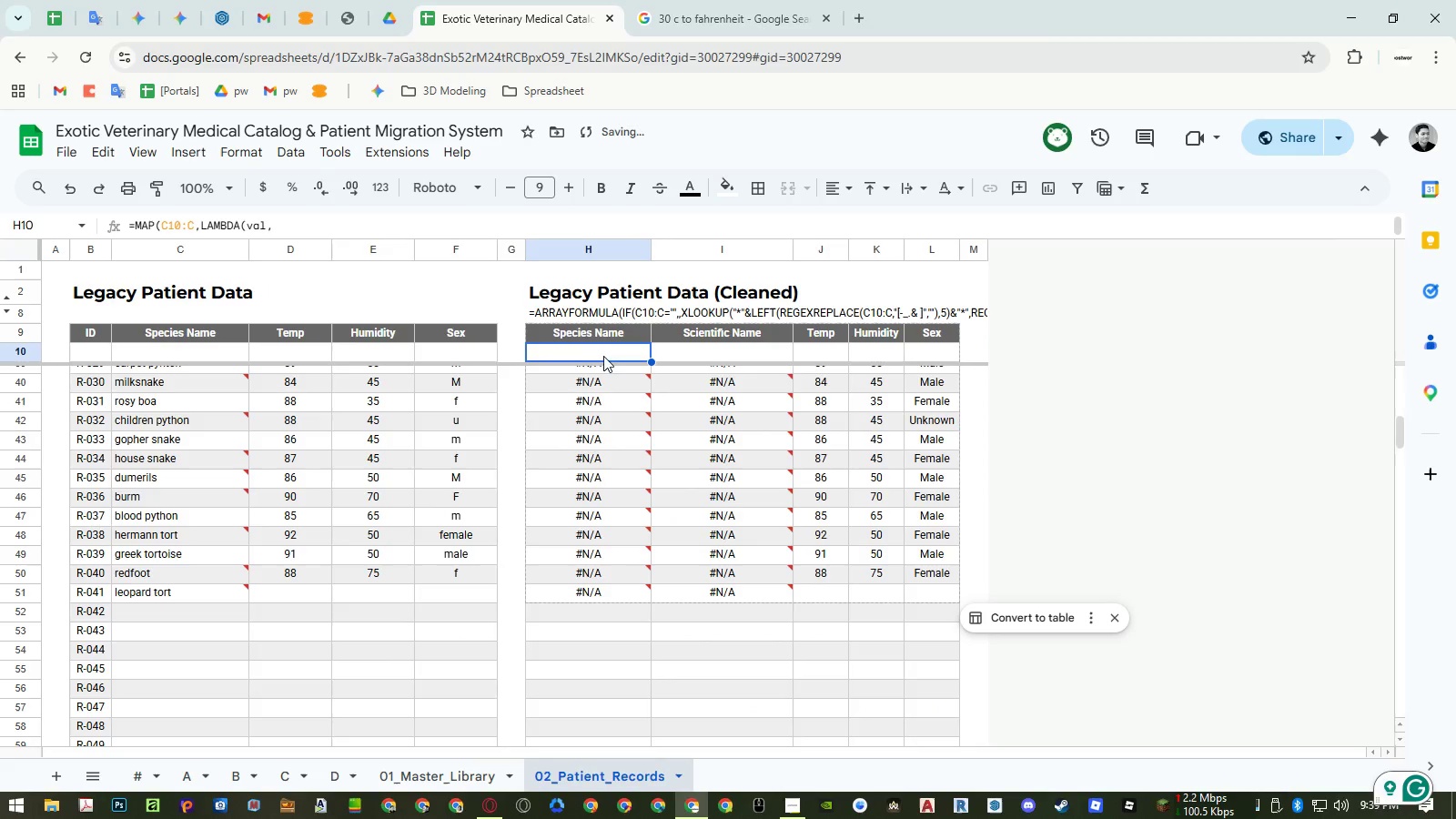 
double_click([604, 352])
 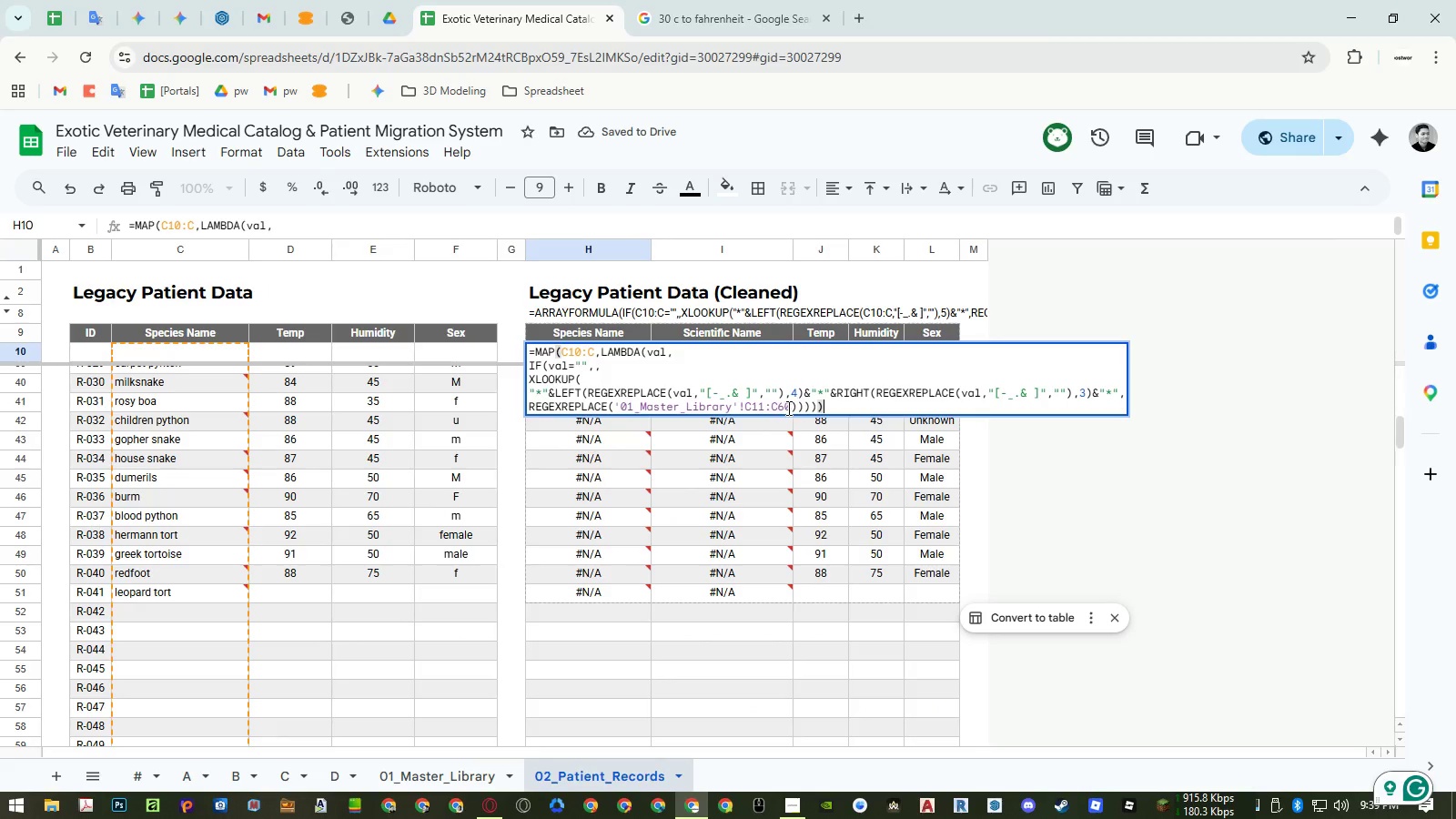 
left_click_drag(start_coordinate=[791, 408], to_coordinate=[902, 408])
 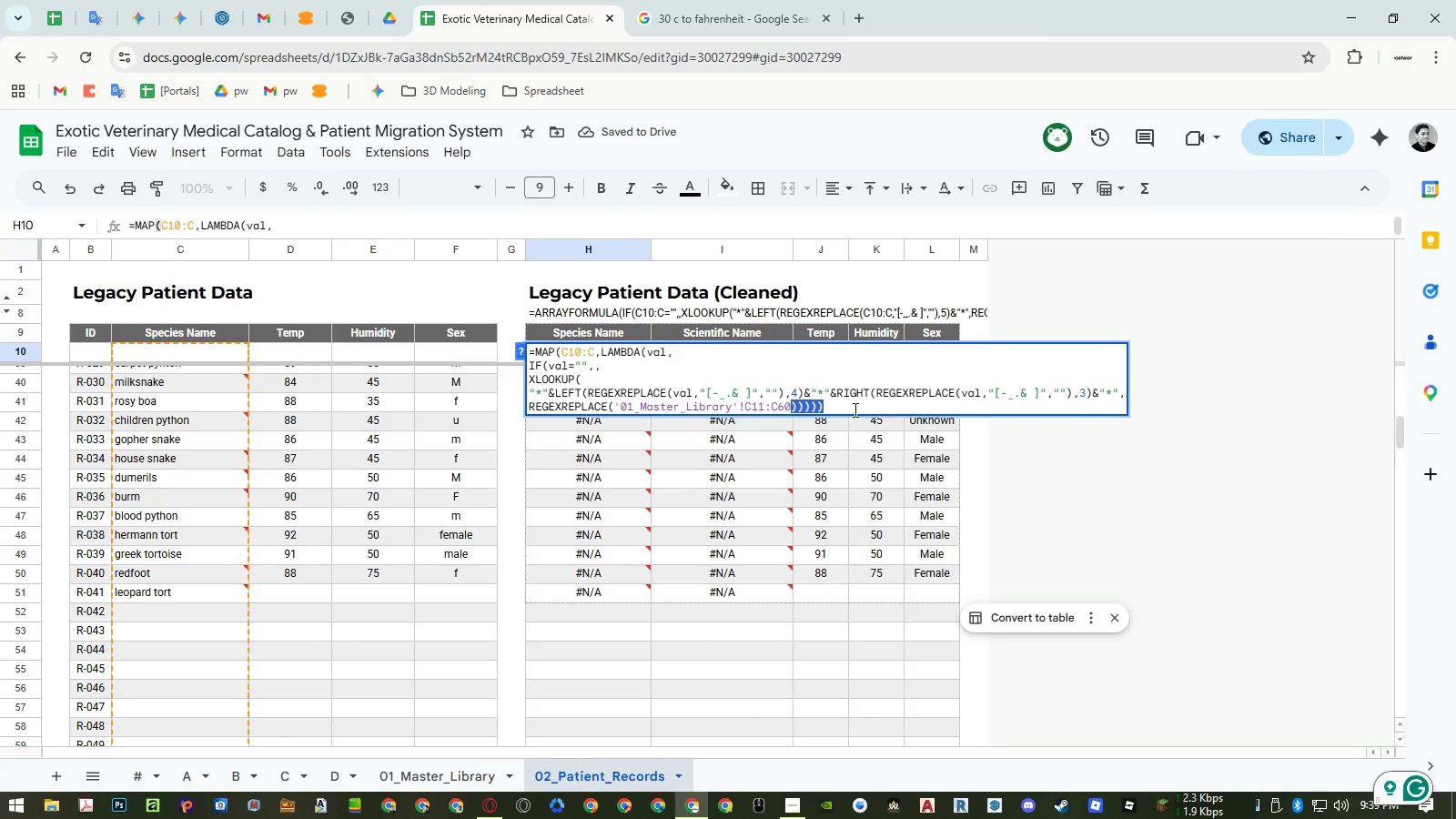 
key(Backspace)
 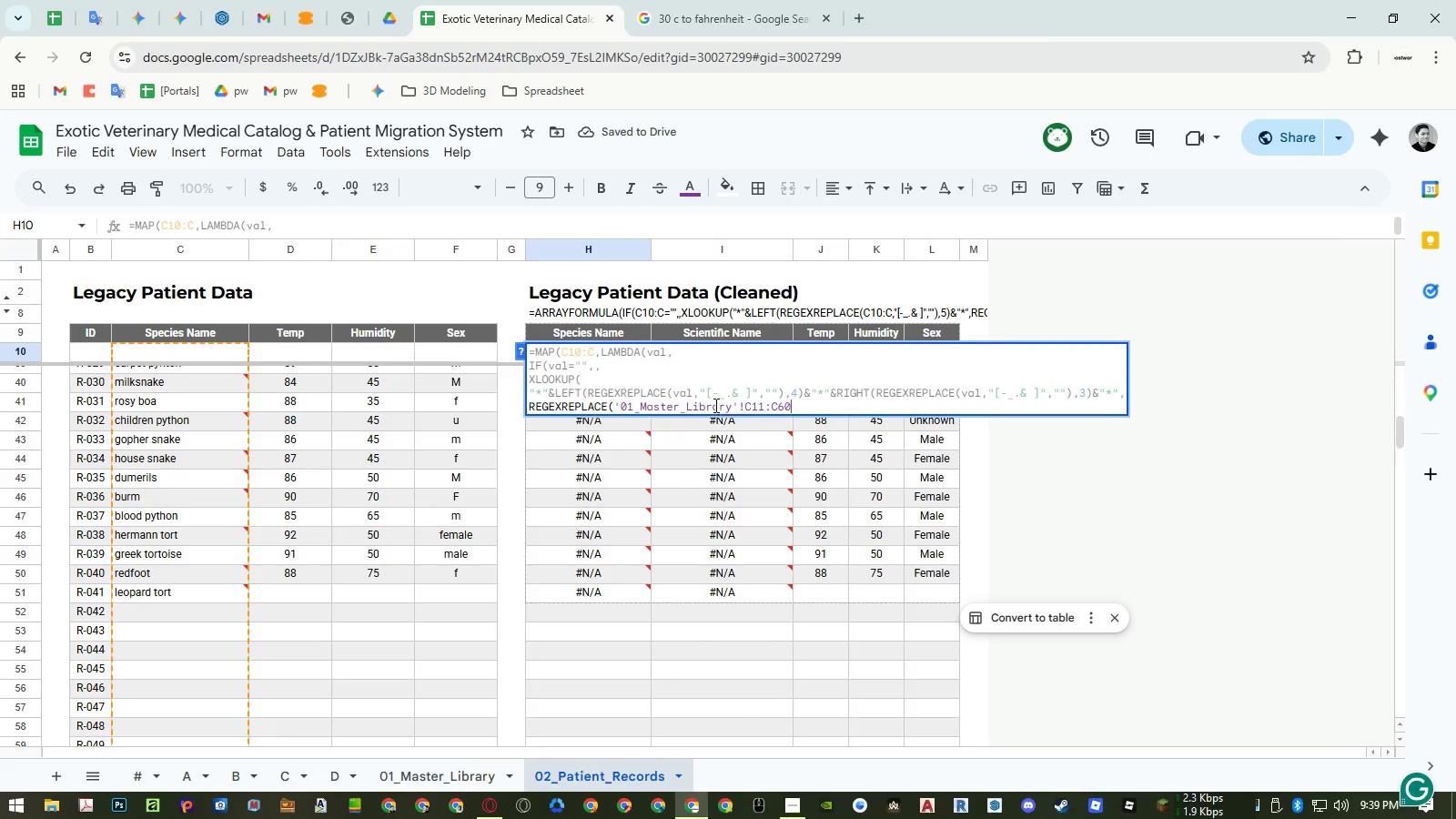 
double_click([714, 405])
 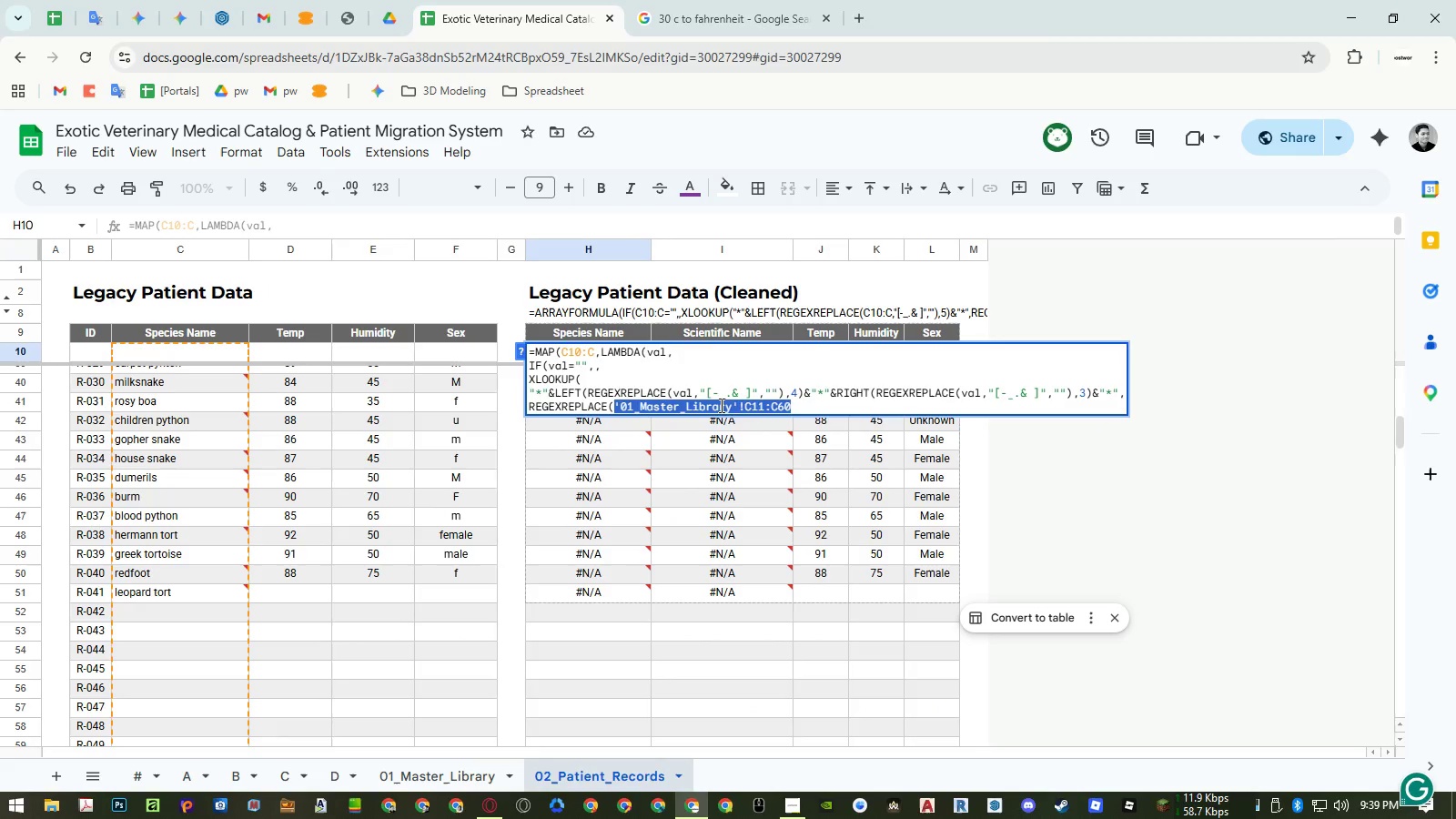 
key(Control+ControlLeft)
 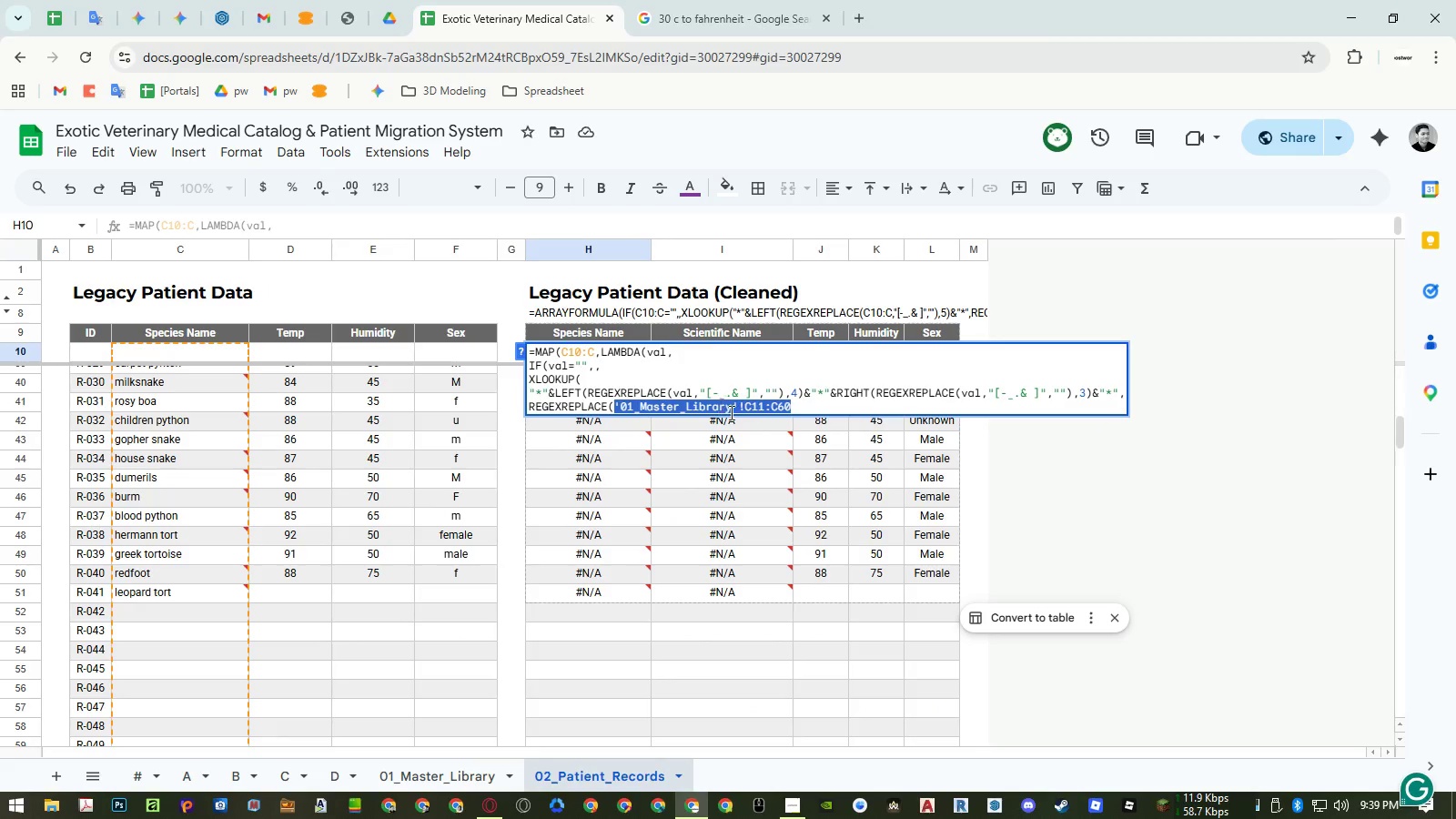 
key(Control+C)
 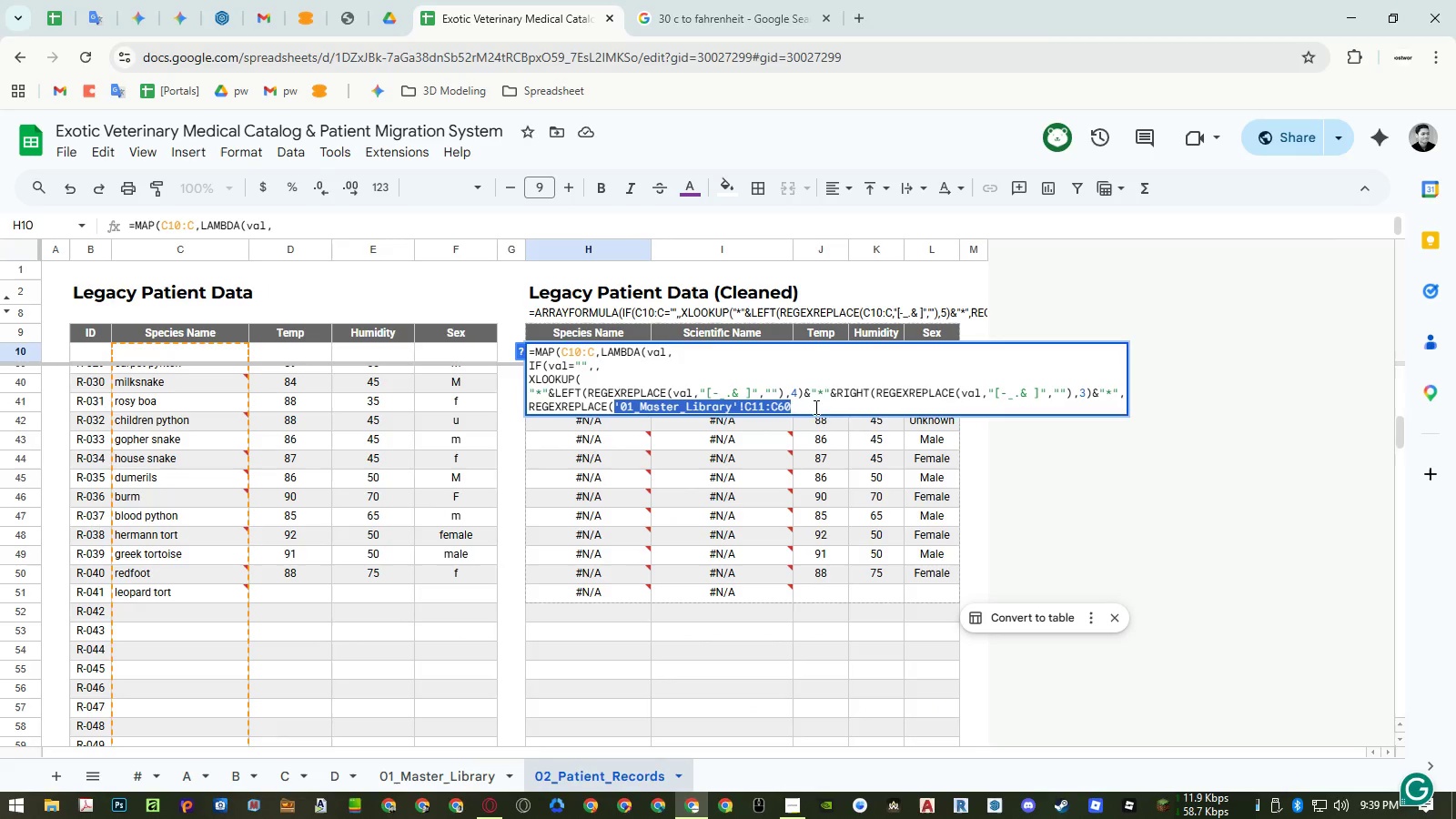 
key(Control+ControlLeft)
 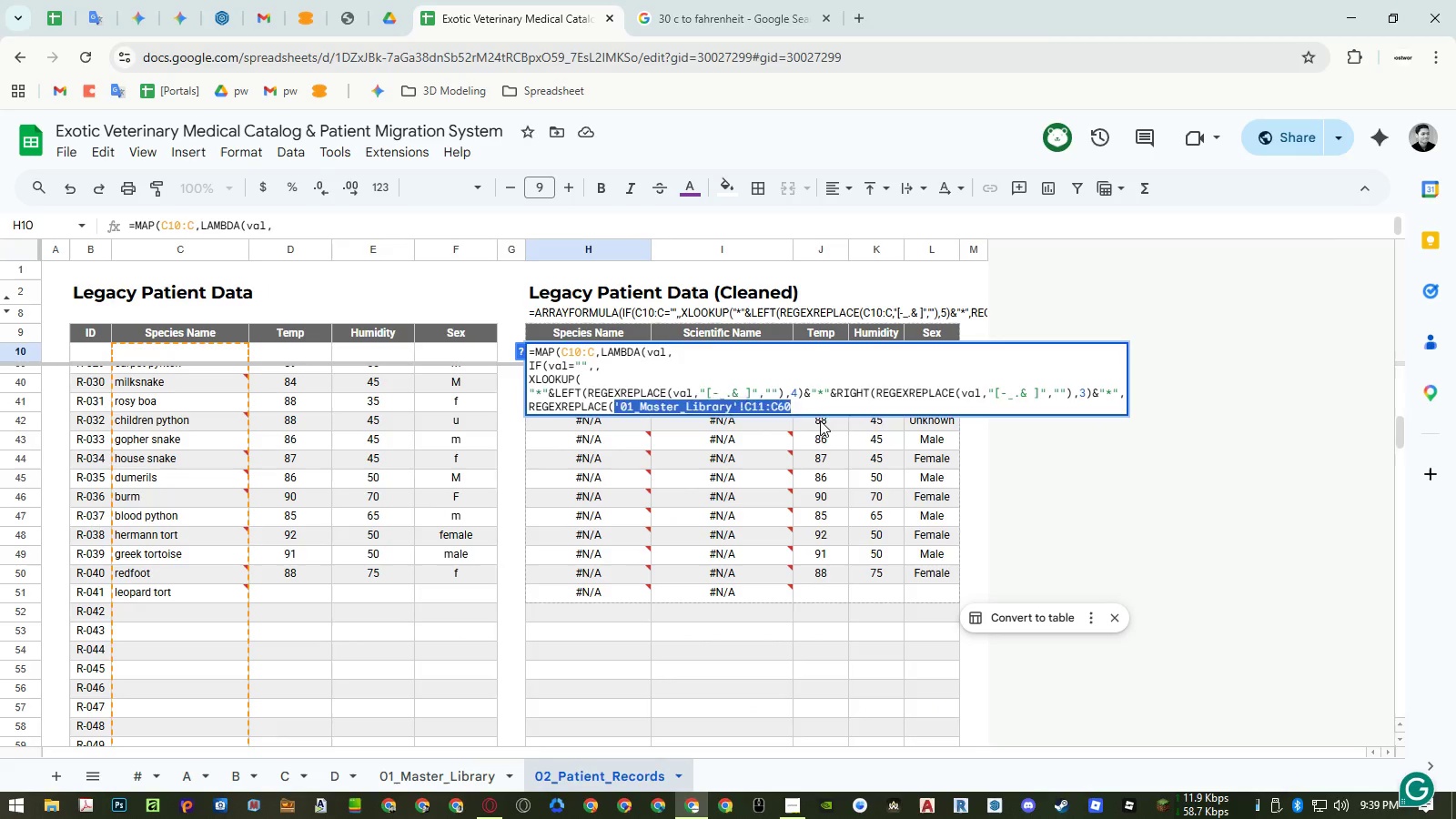 
key(Control+V)
 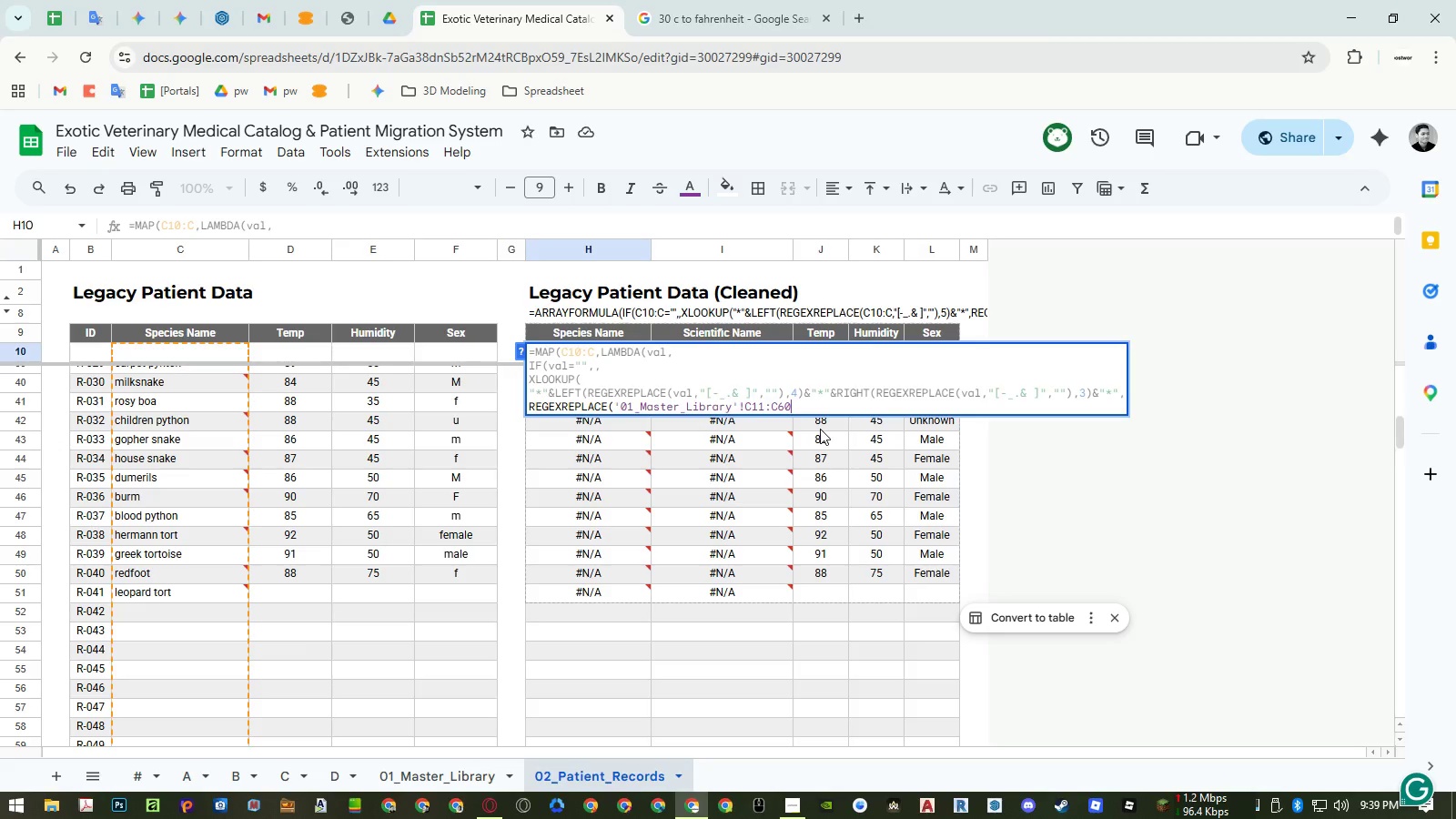 
key(Comma)
 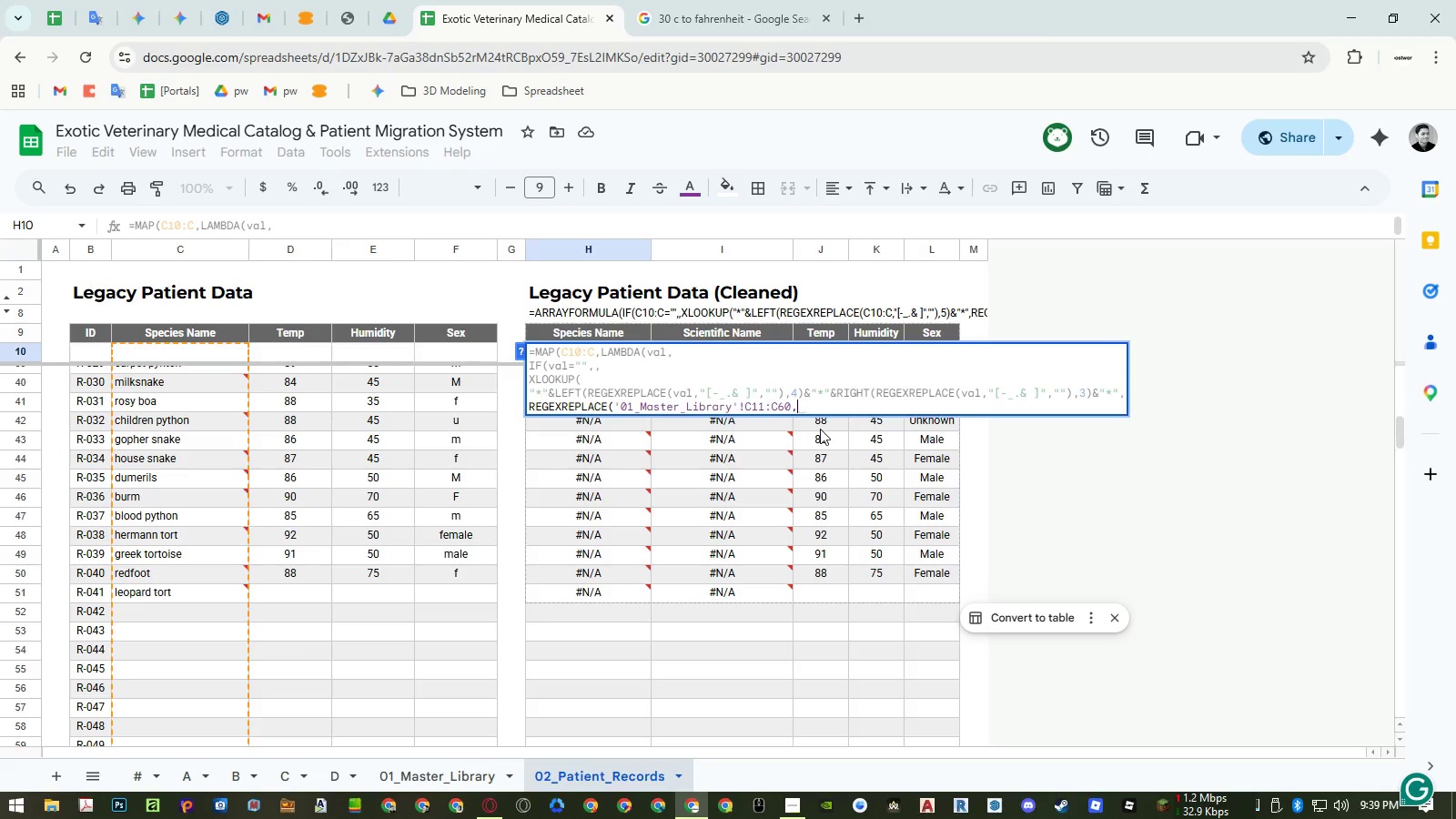 
key(Shift+Quote)
 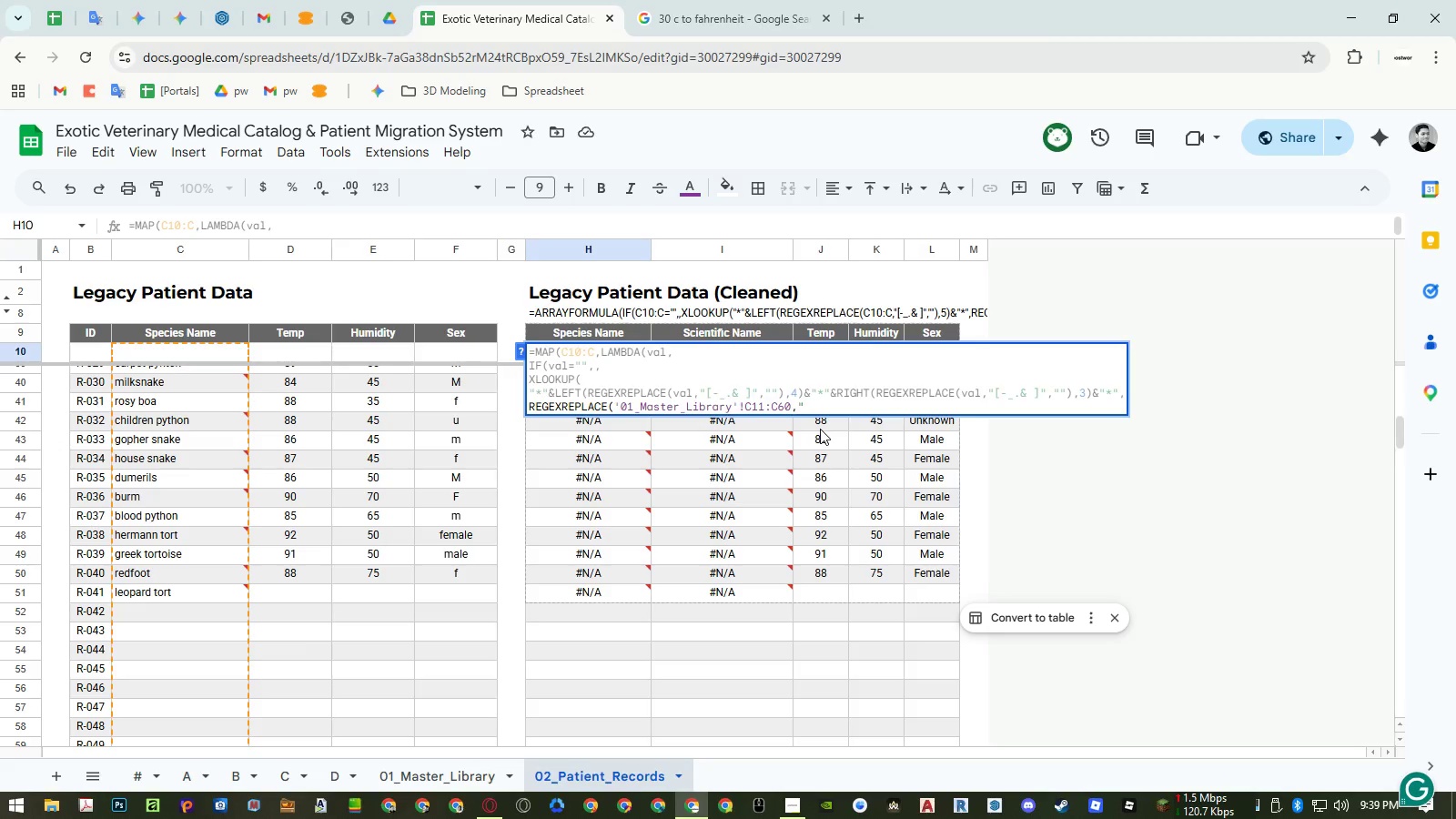 
key(BracketLeft)
 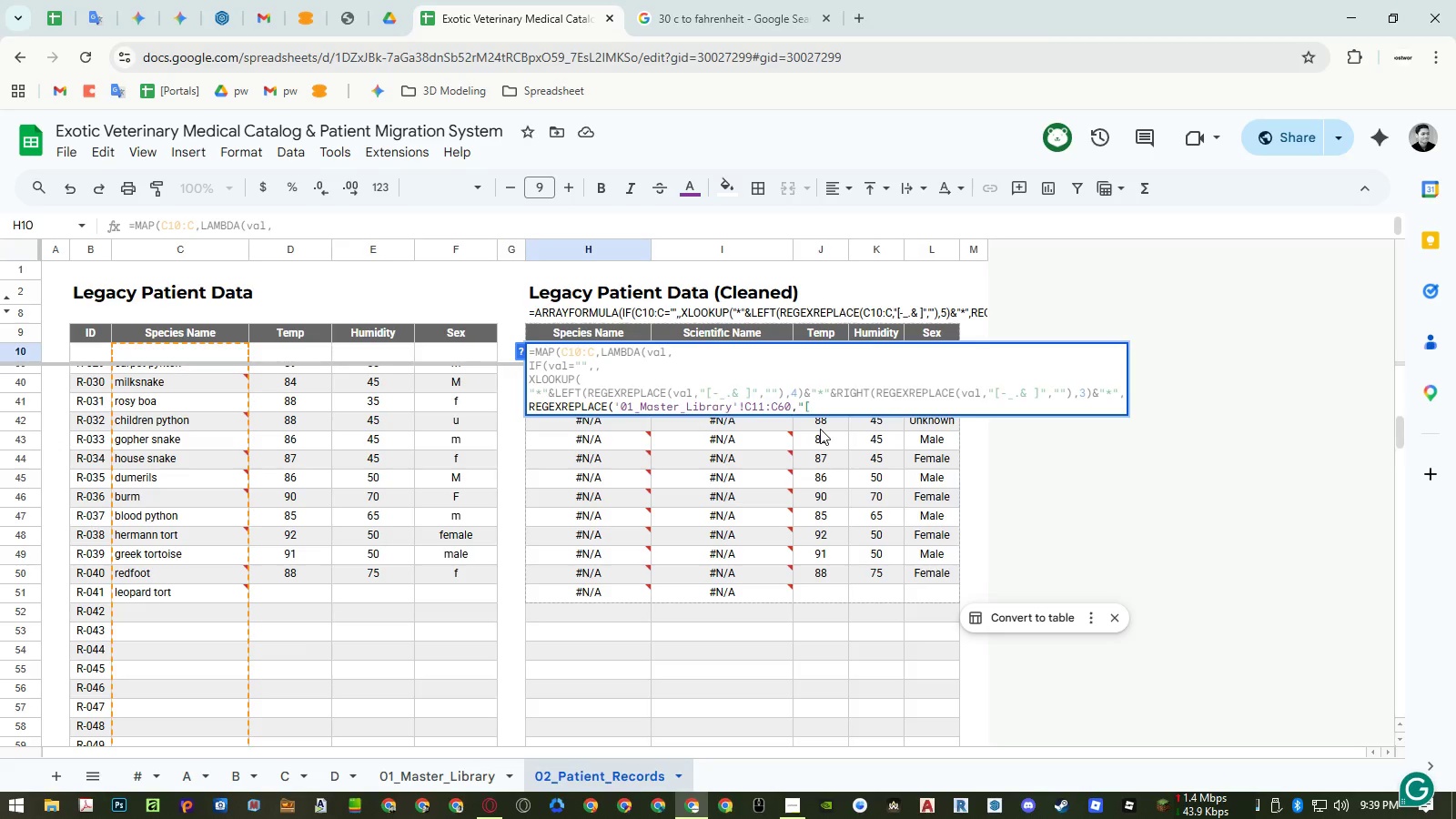 
key(Minus)
 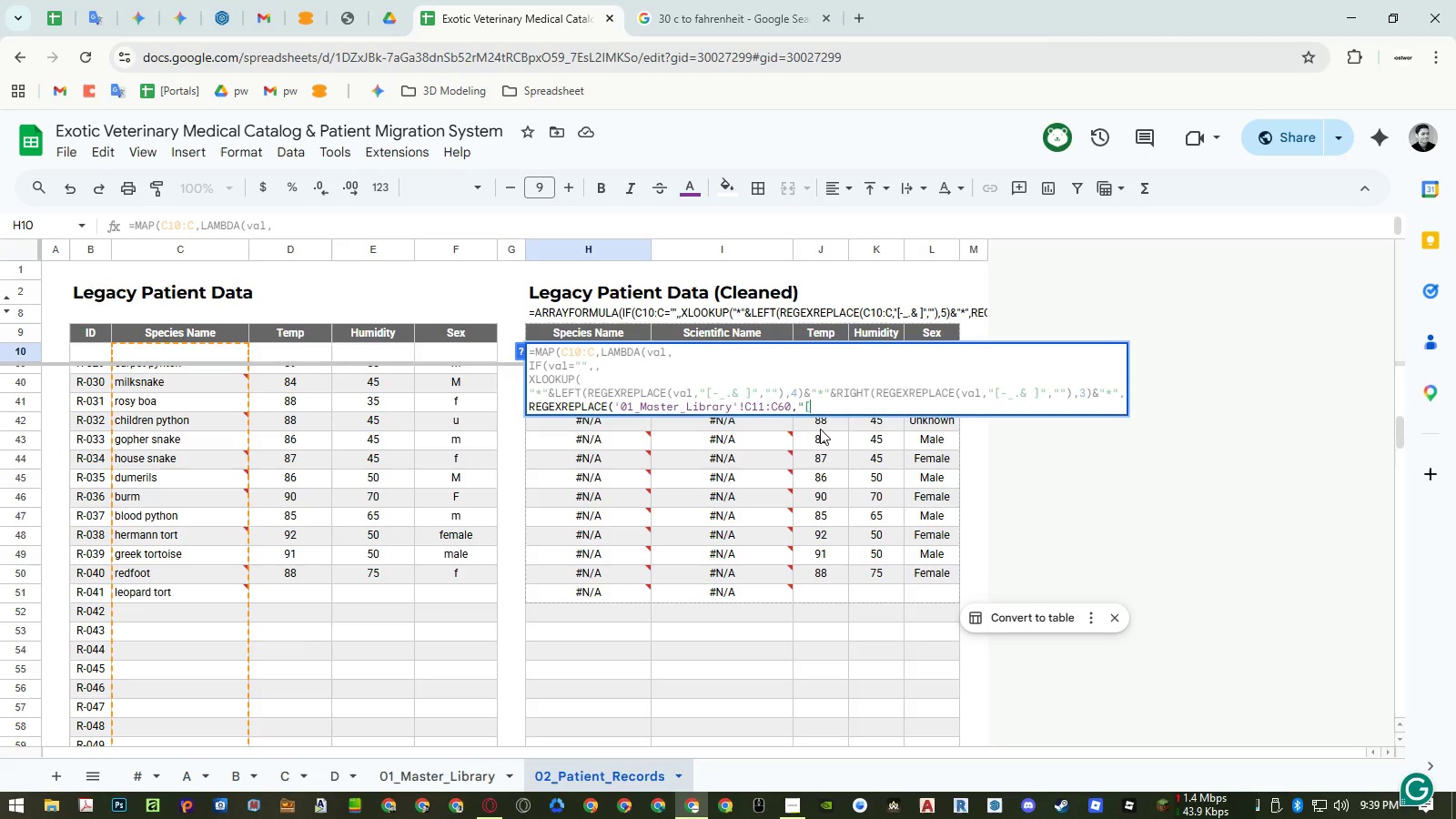 
key(Shift+ShiftLeft)
 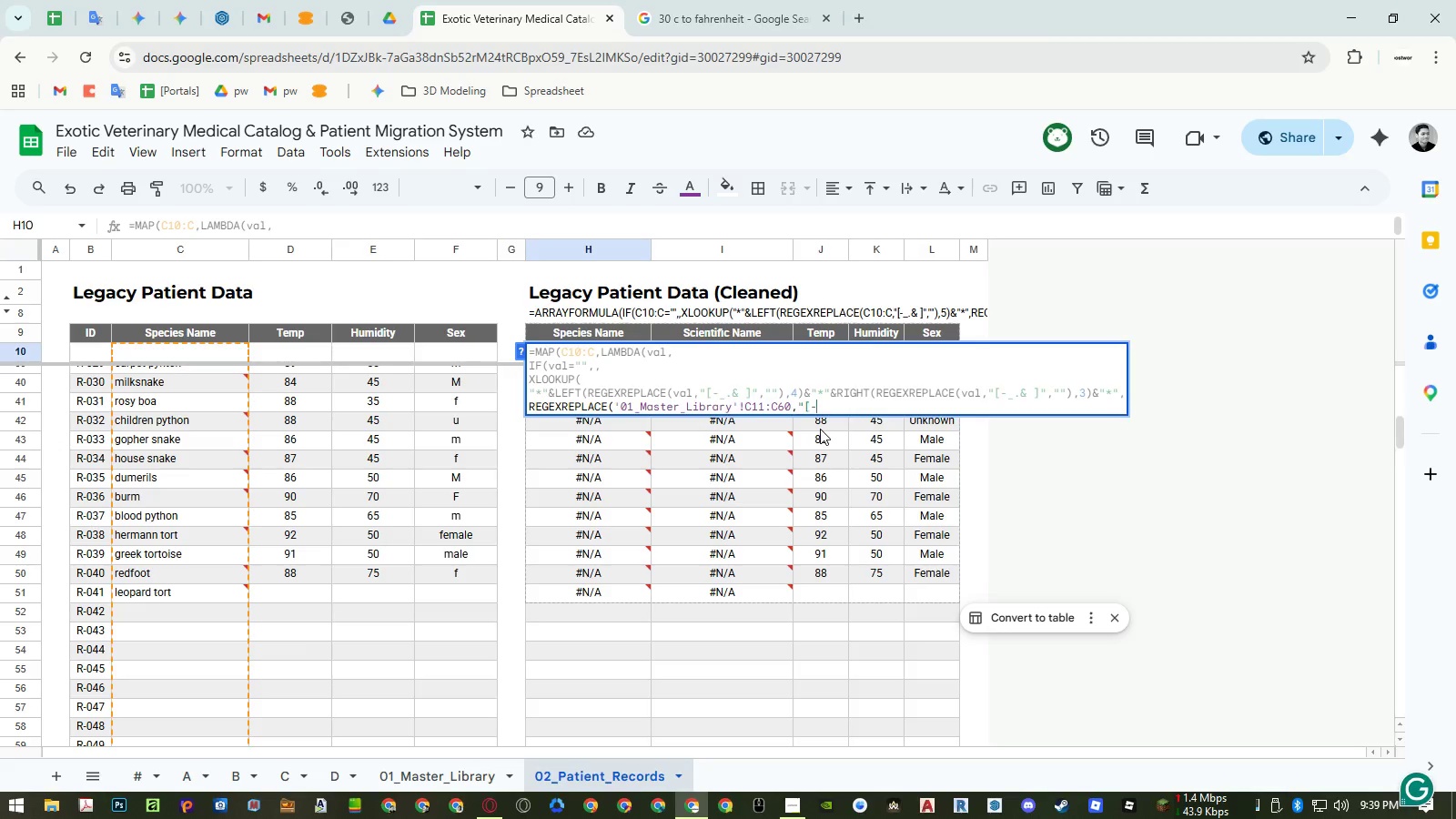 
key(Shift+Minus)
 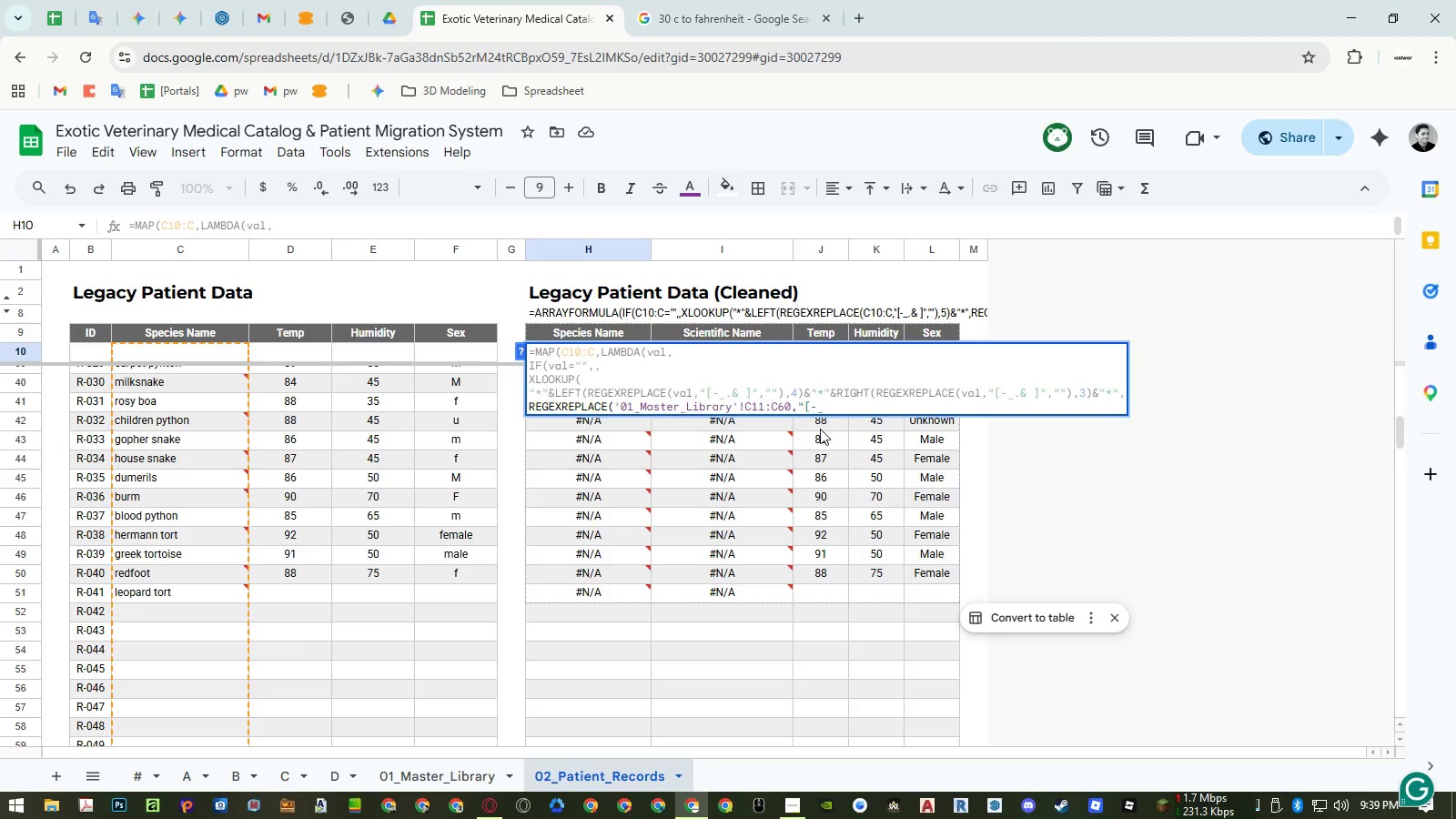 
key(Period)
 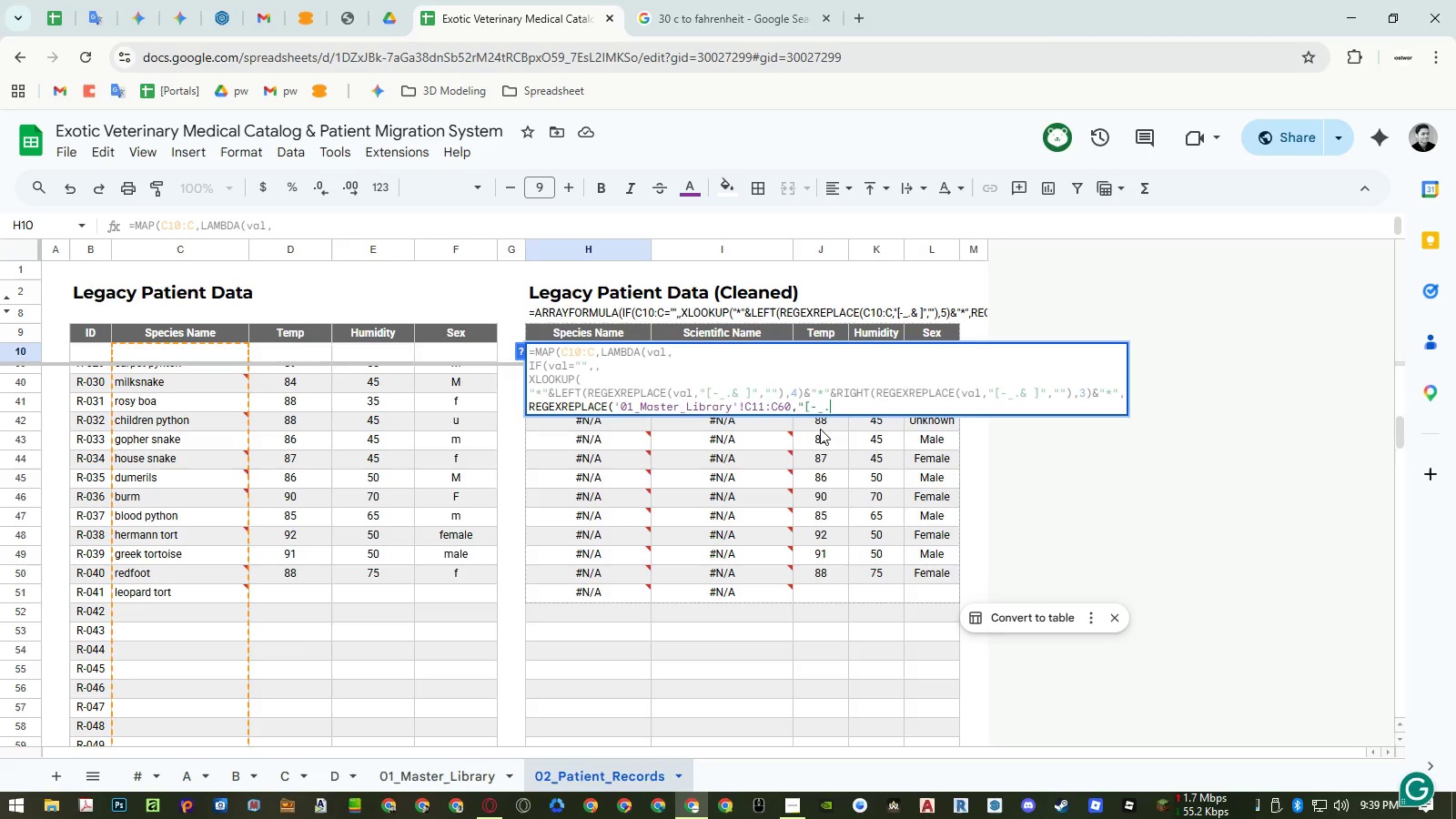 
key(Shift+7)
 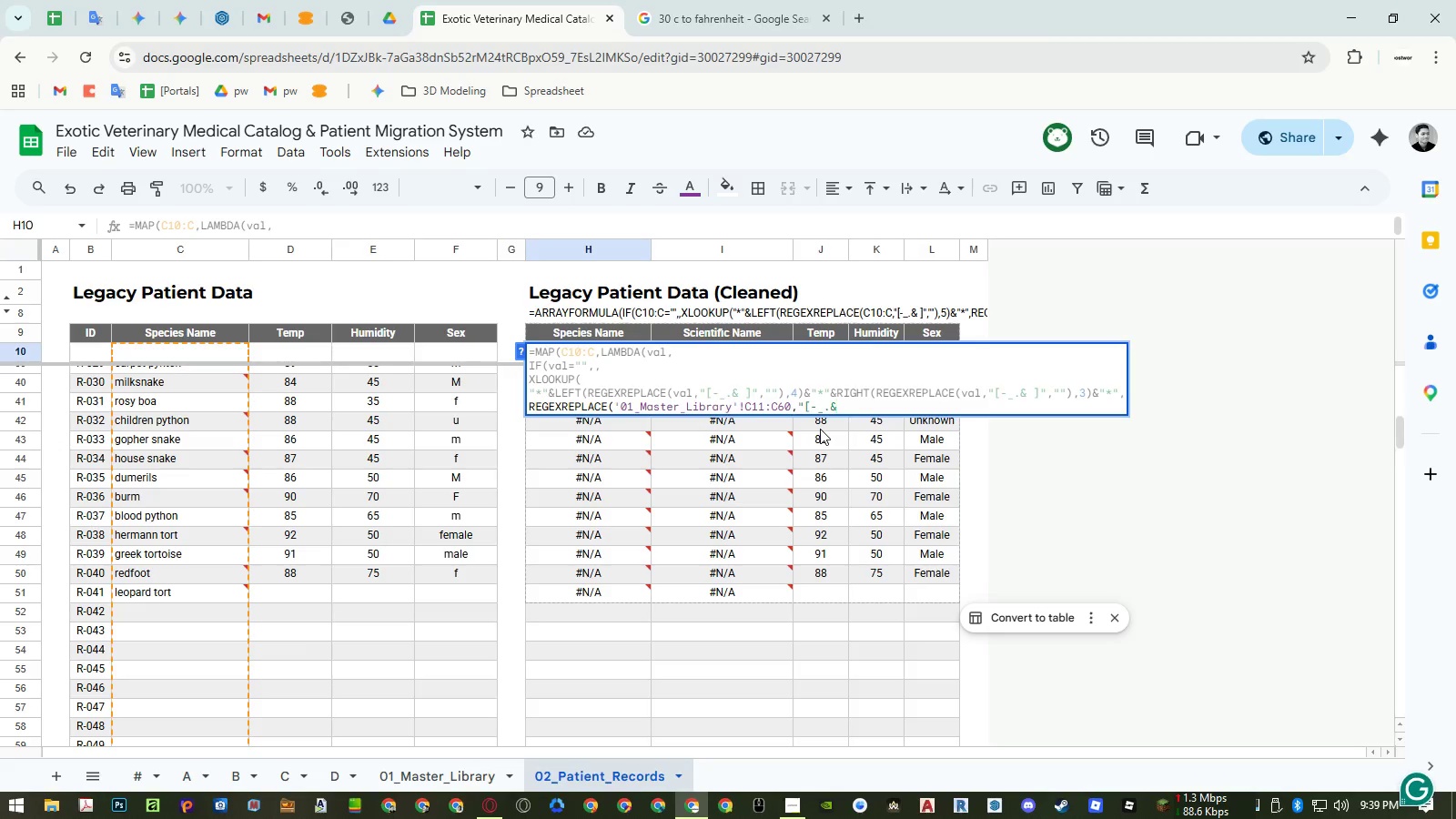 
key(Space)
 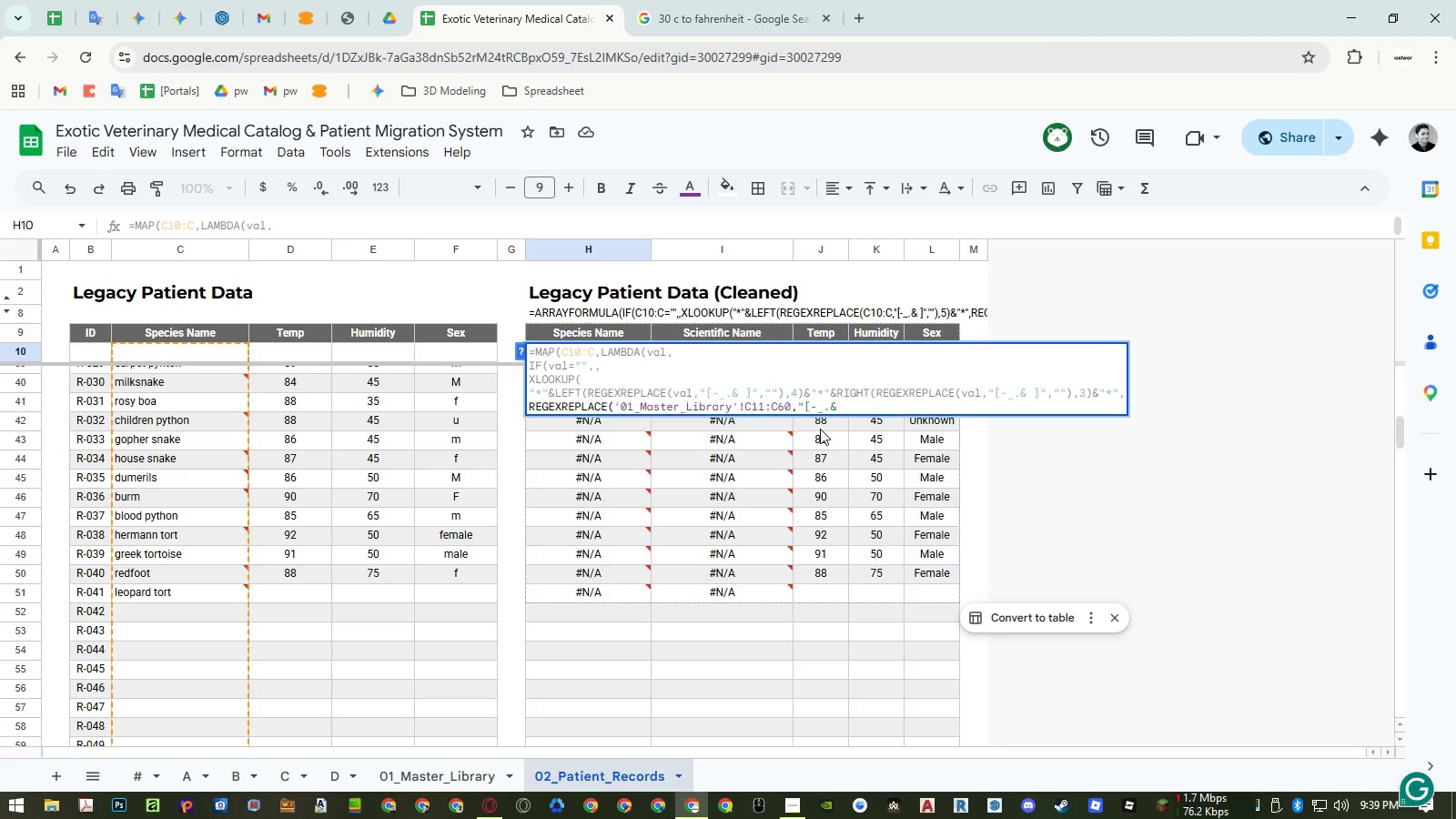 
key(BracketRight)
 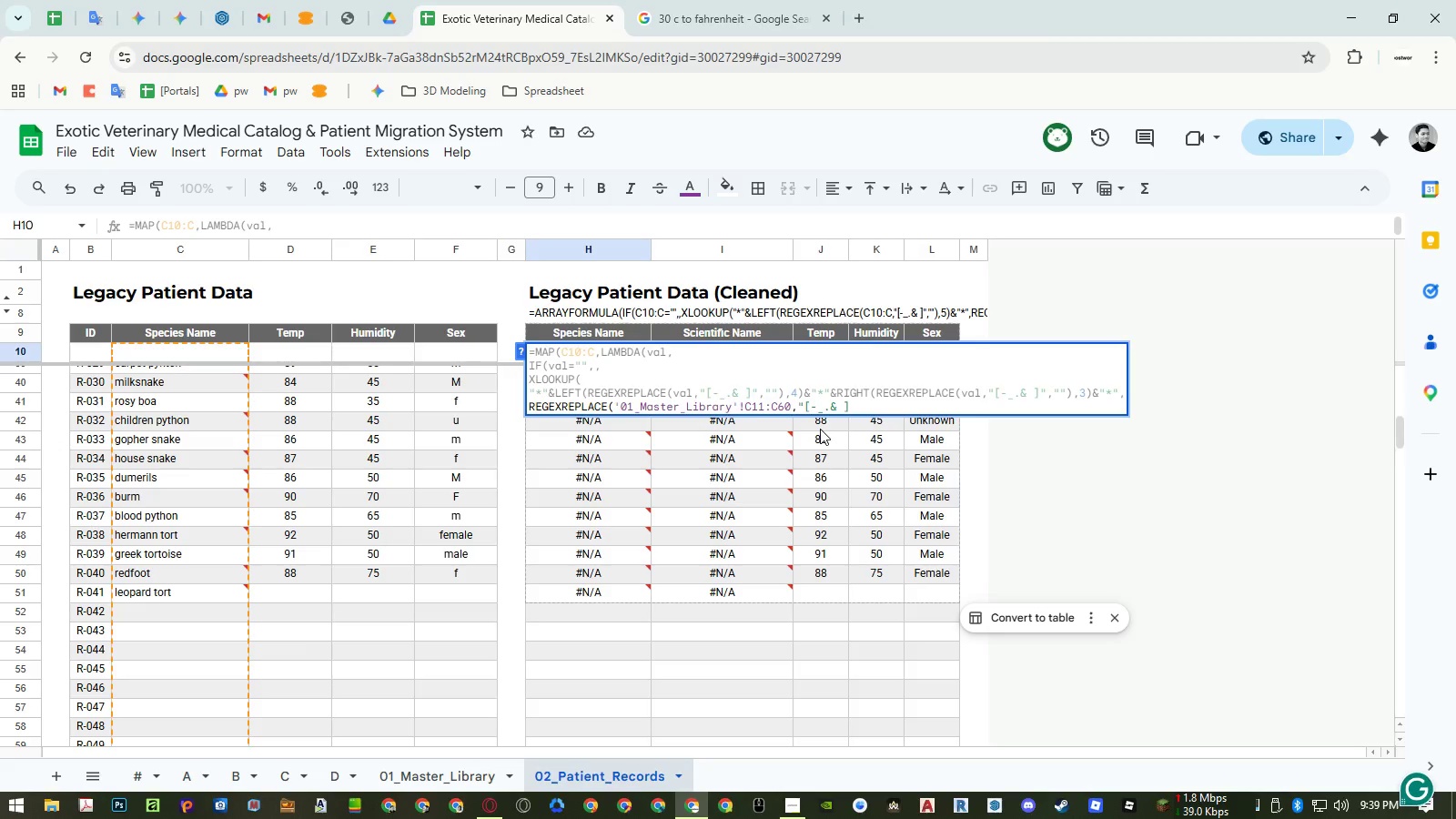 
key(Period)
 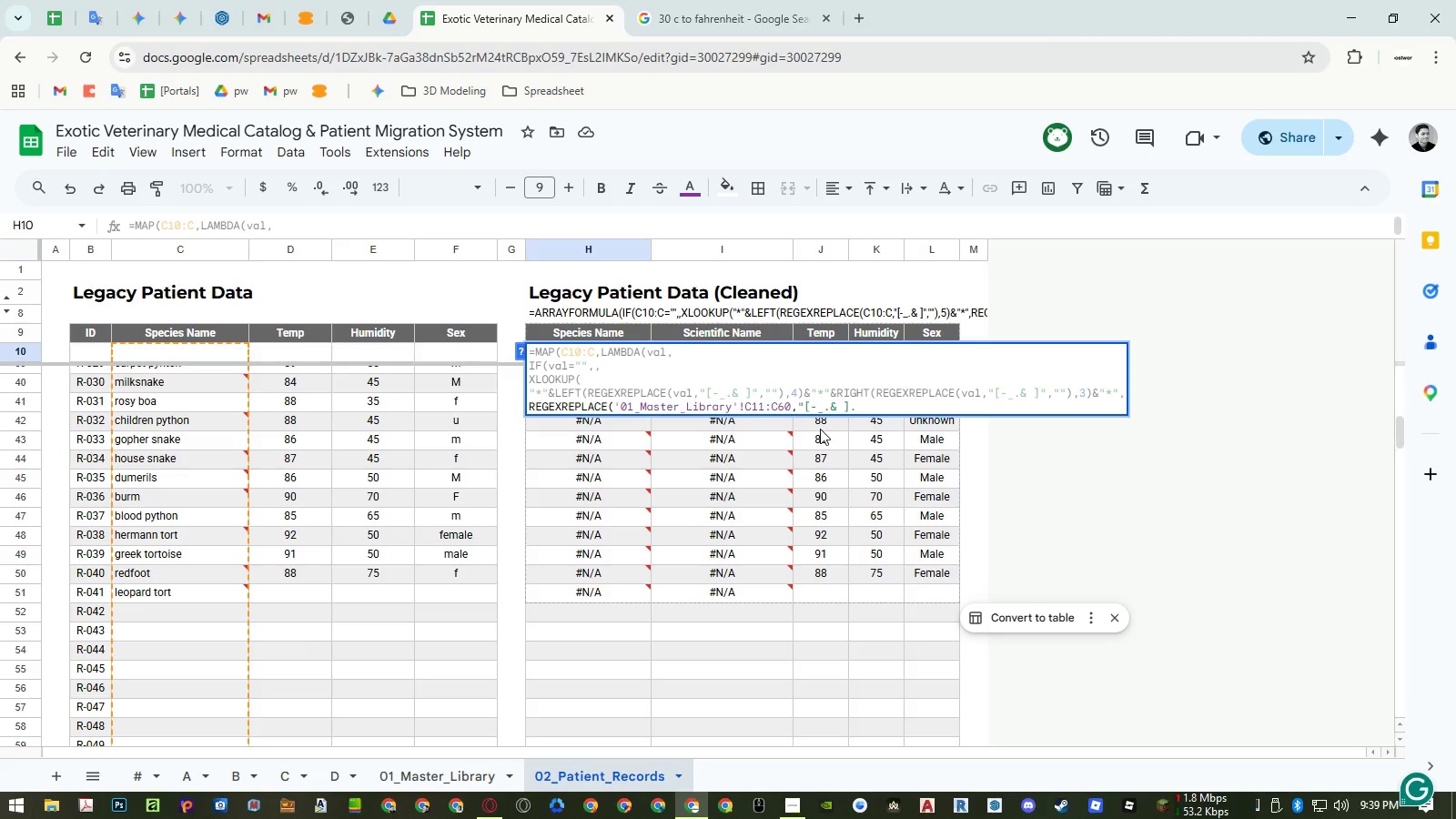 
key(Backspace)
 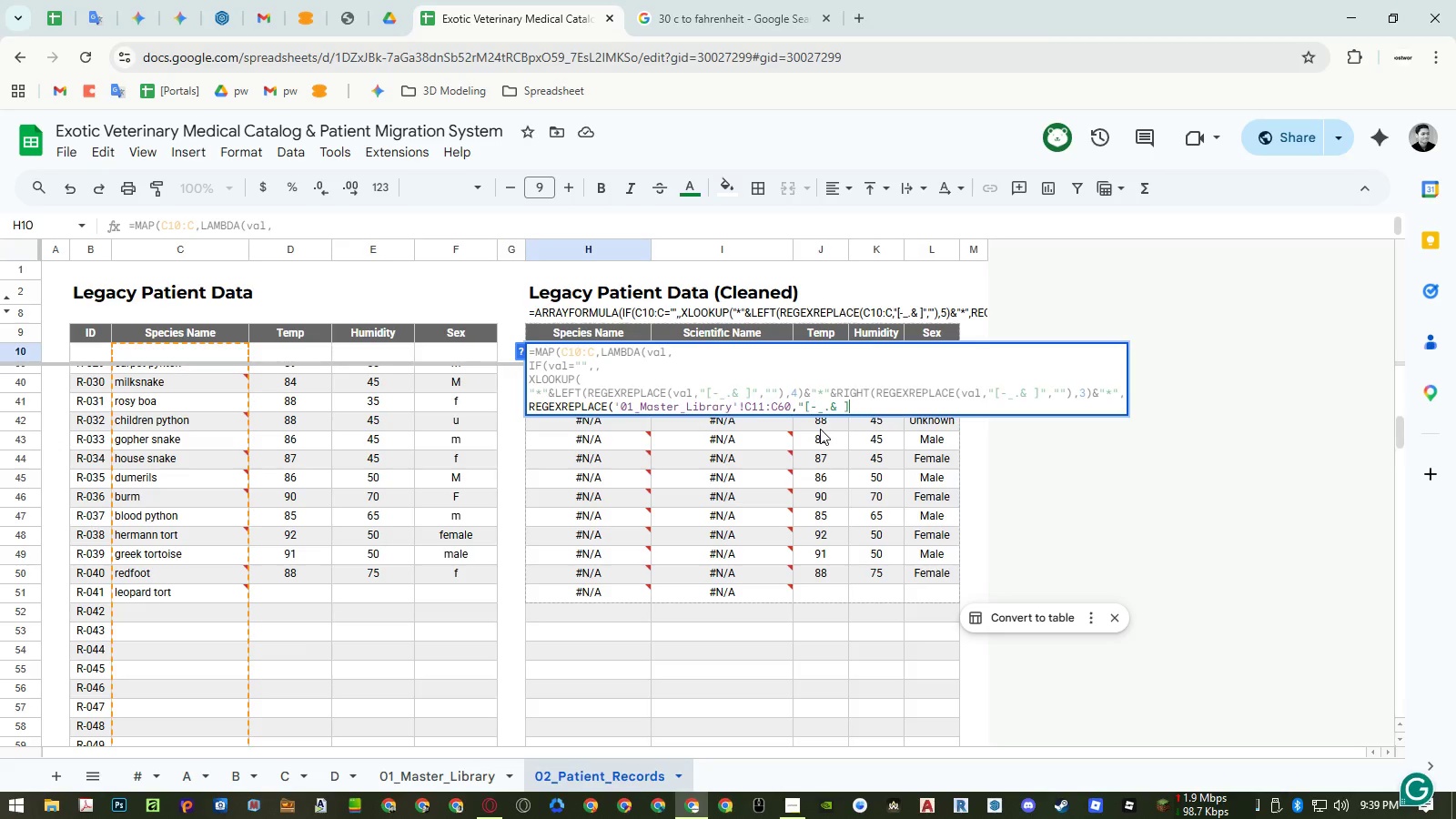 
key(Shift+Quote)
 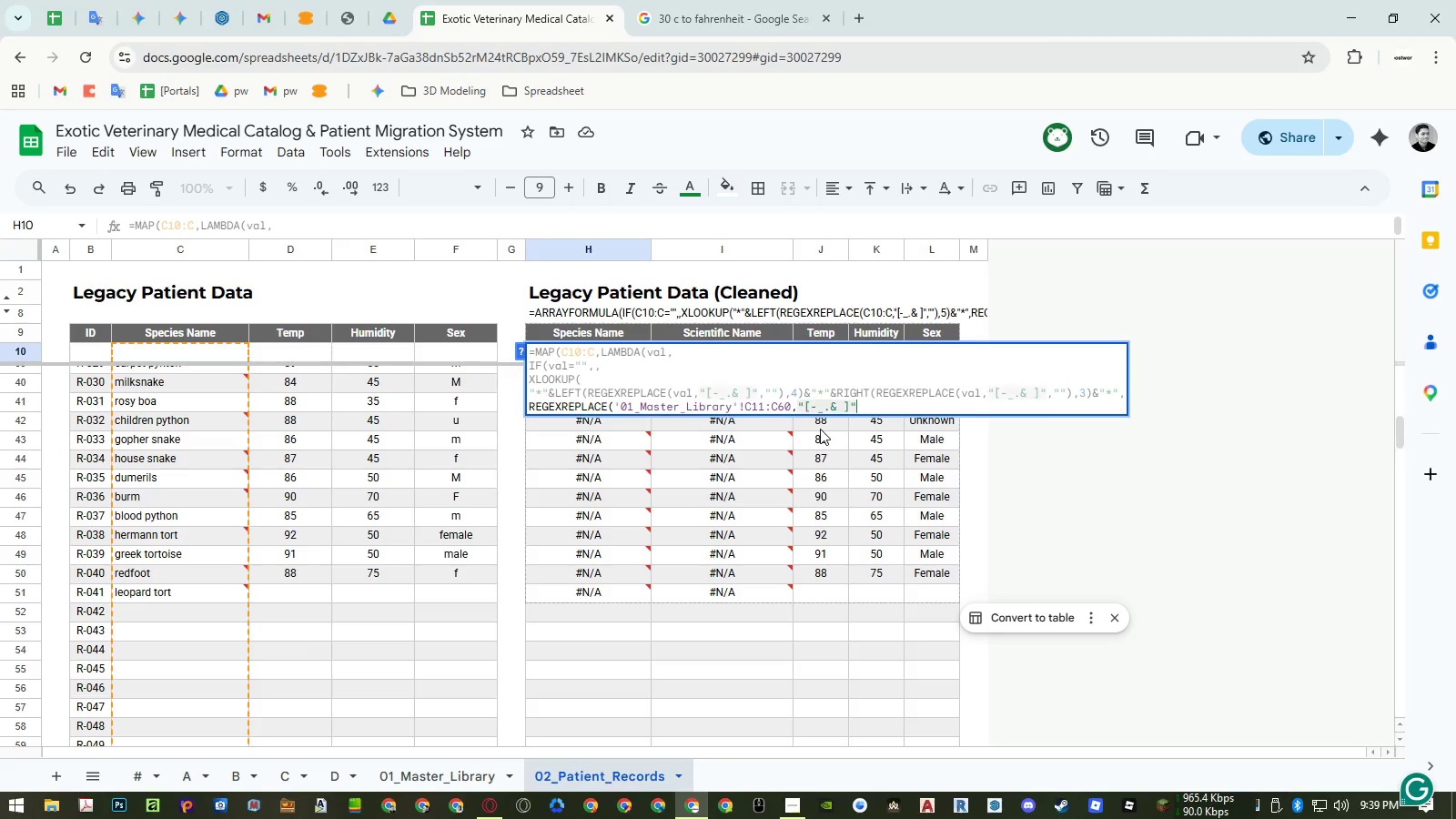 
key(Comma)
 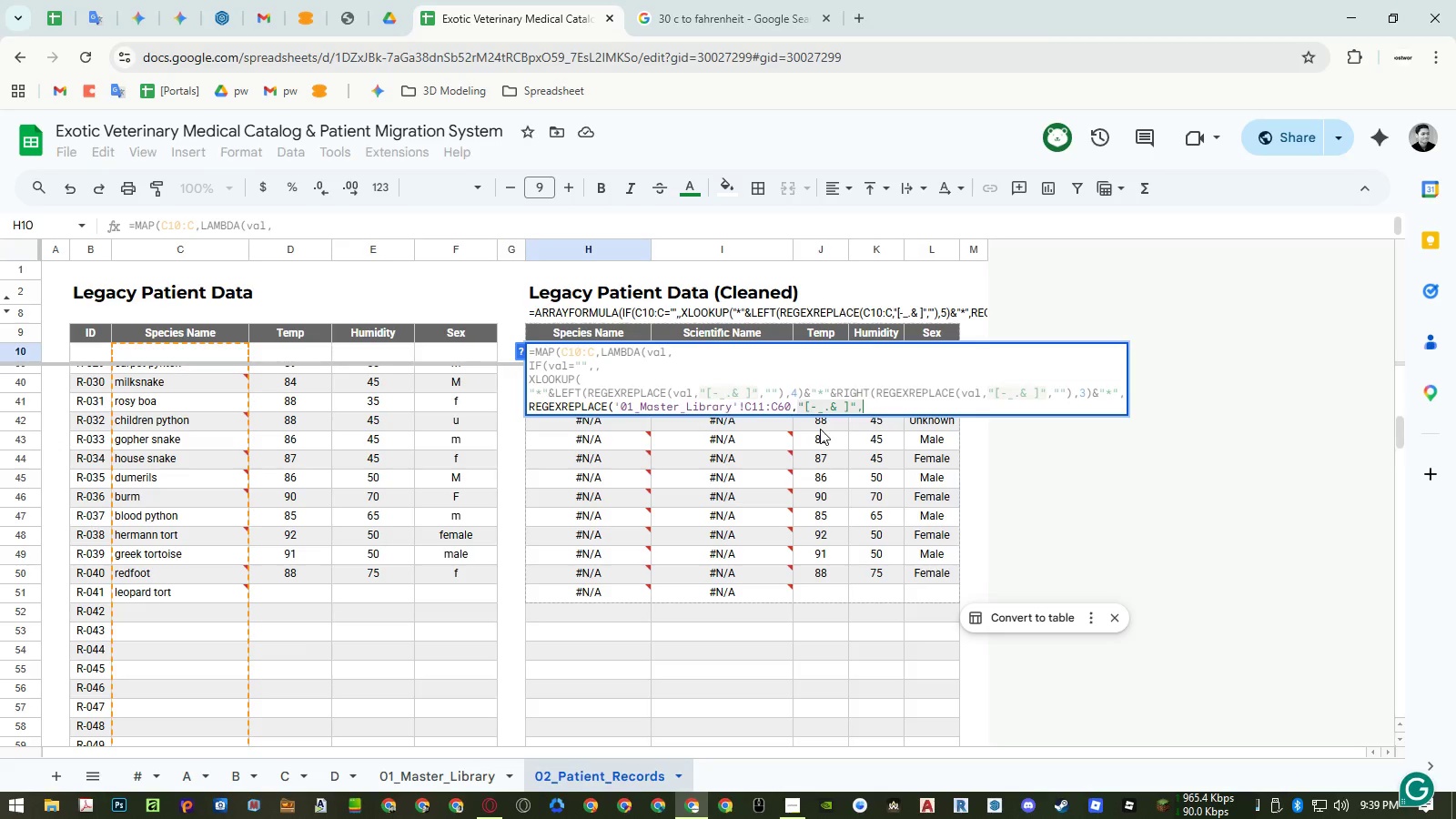 
key(Shift+Quote)
 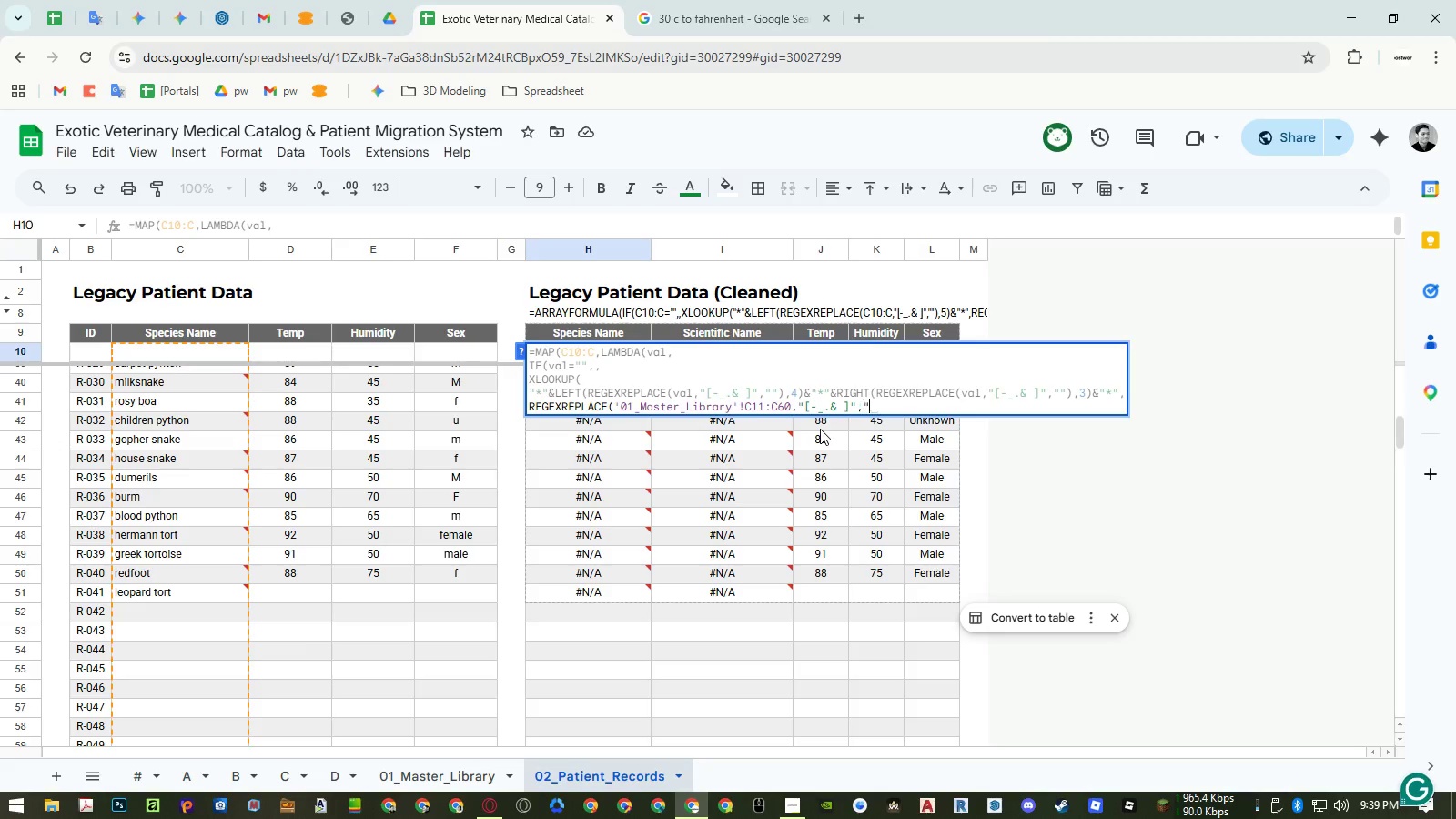 
key(Shift+Quote)
 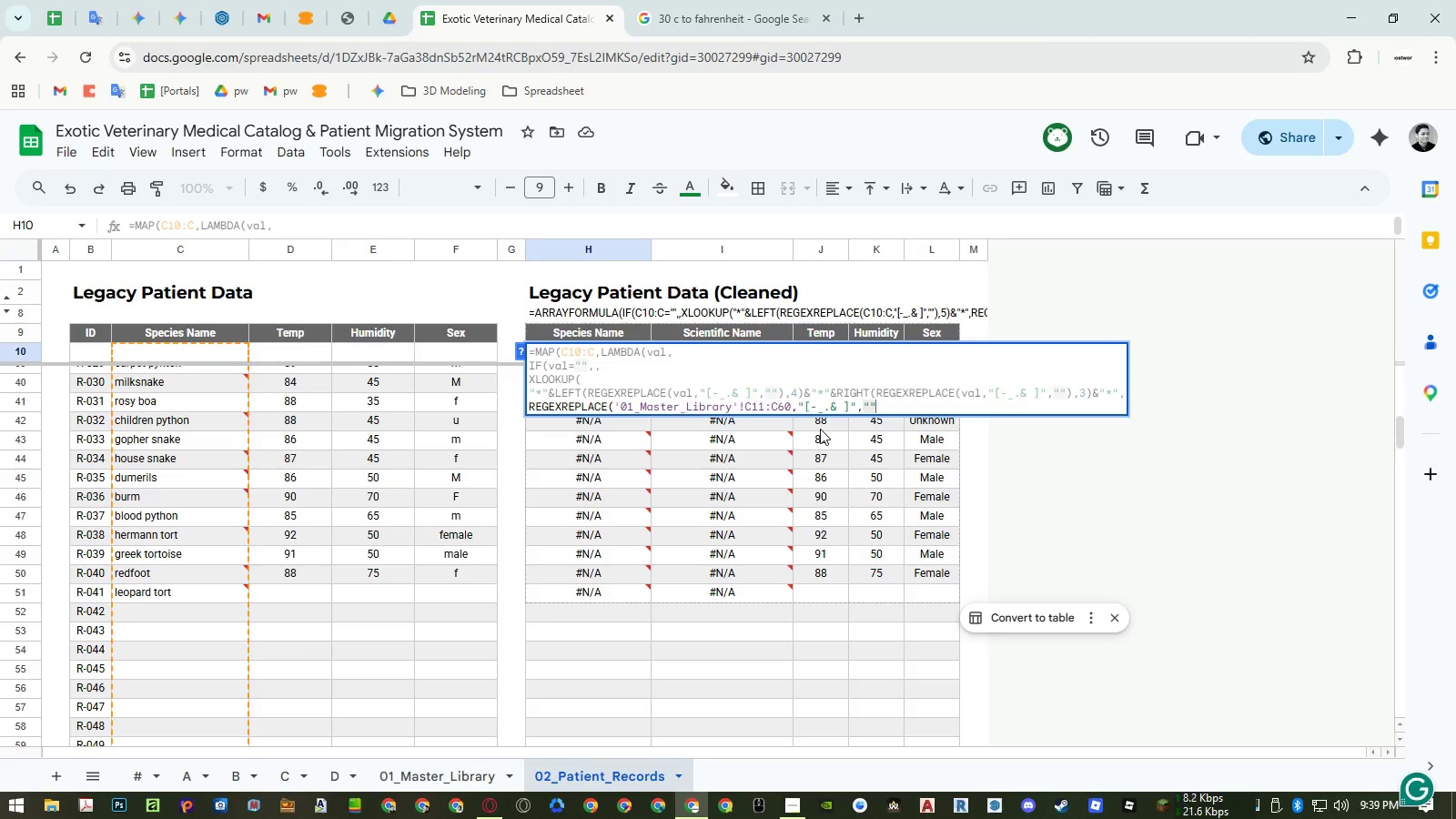 
key(Shift+0)
 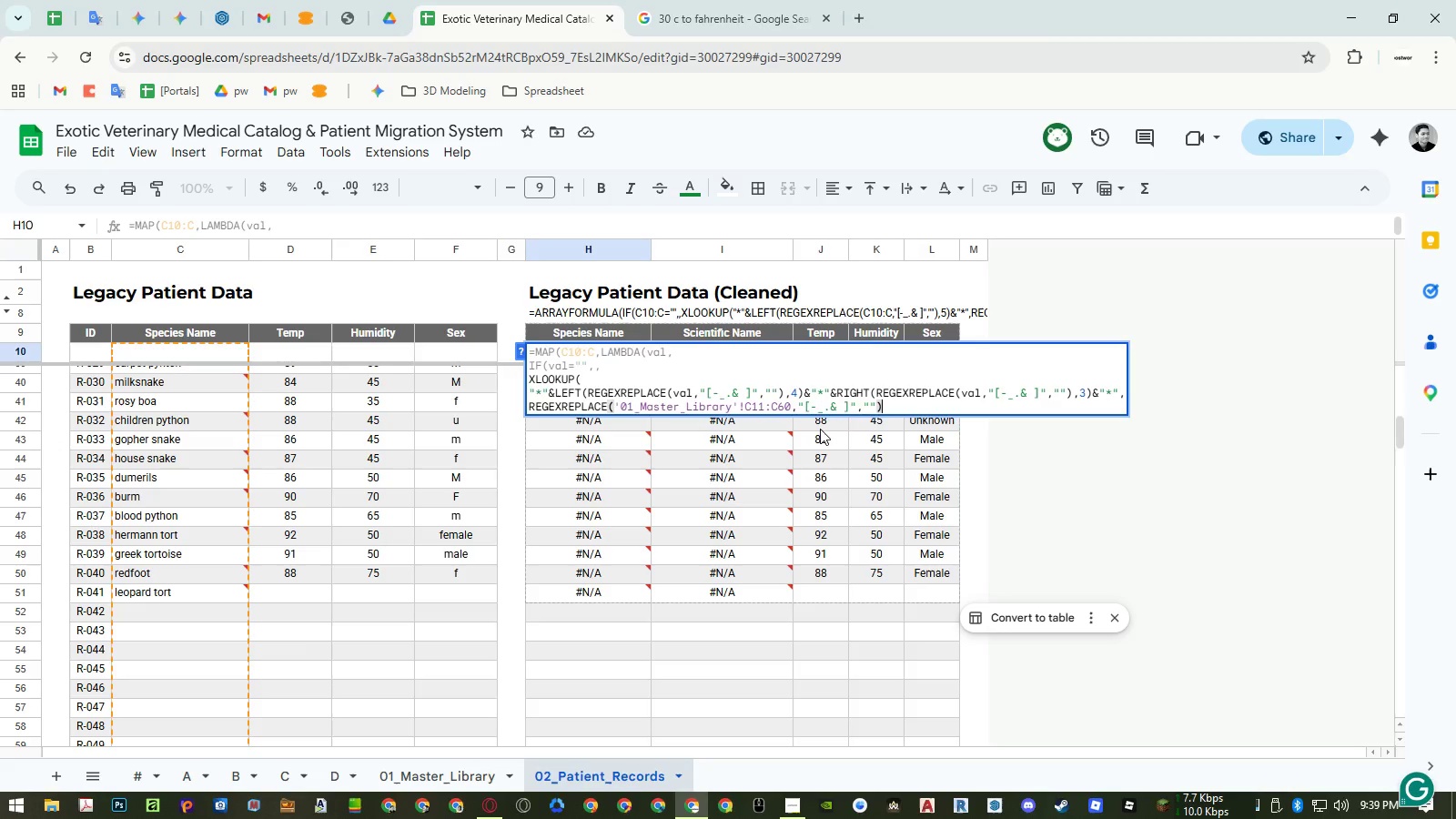 
key(Comma)
 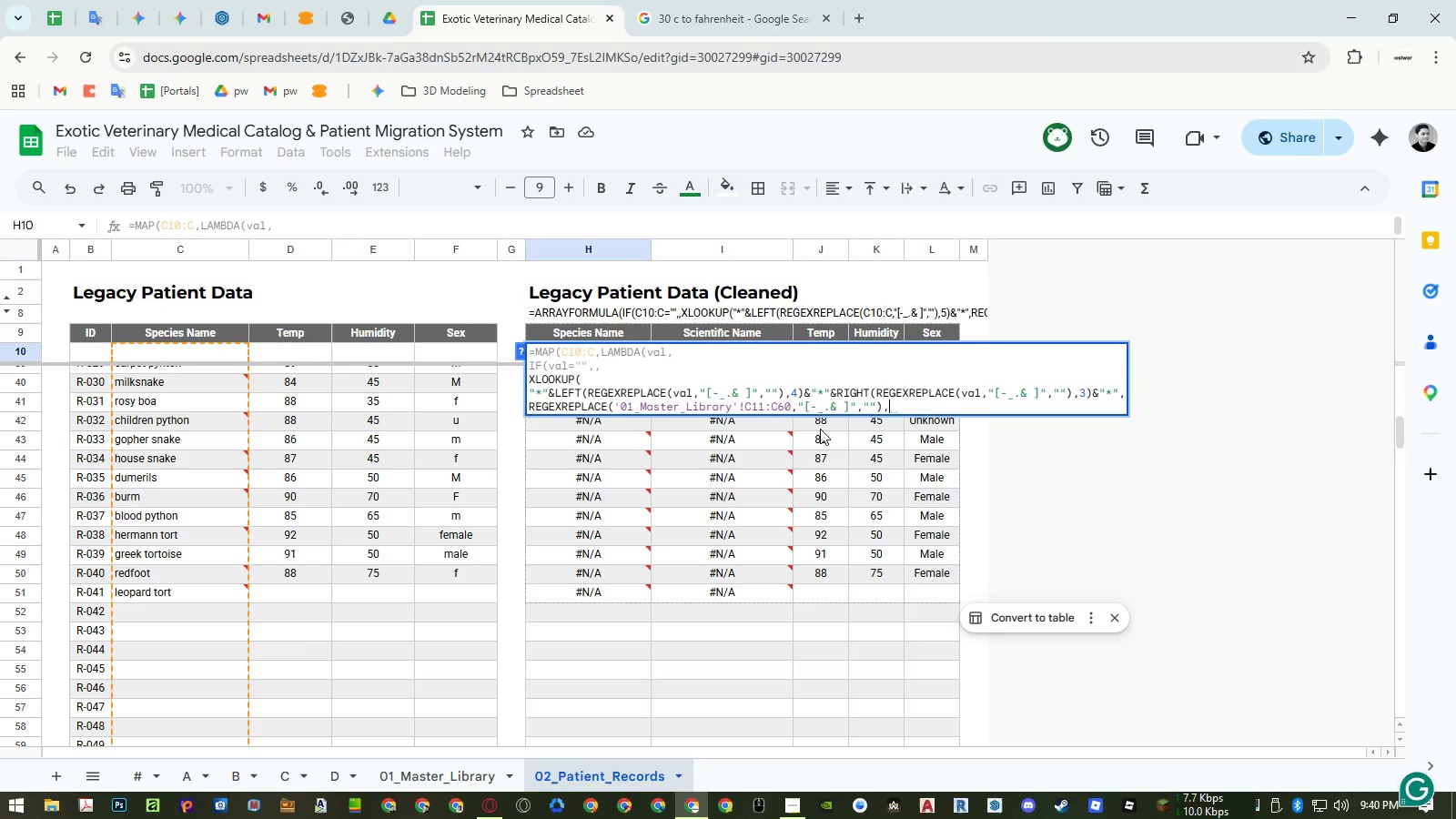 
key(Control+Enter)
 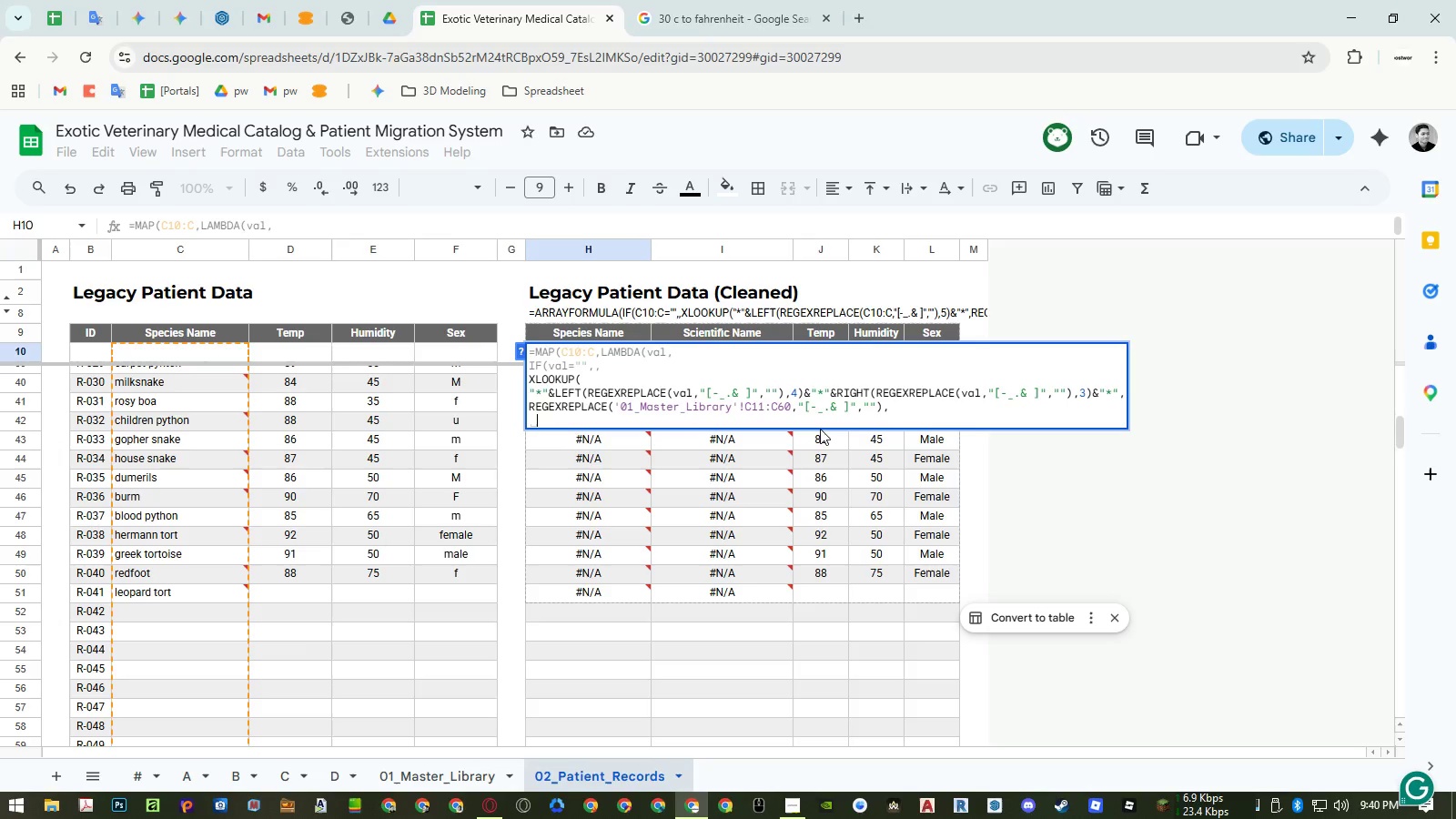 
key(Control+V)
 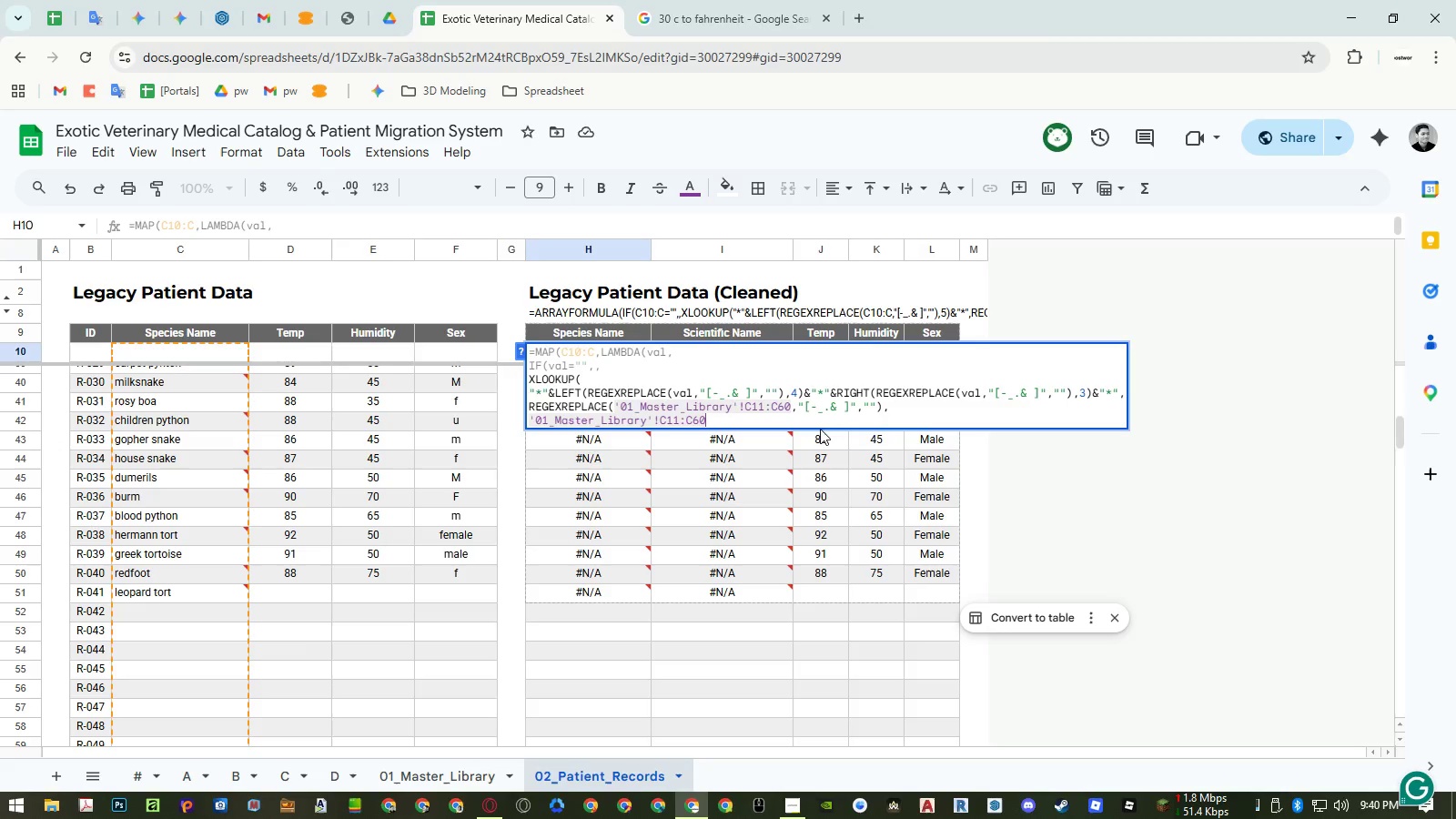 
key(Comma)
 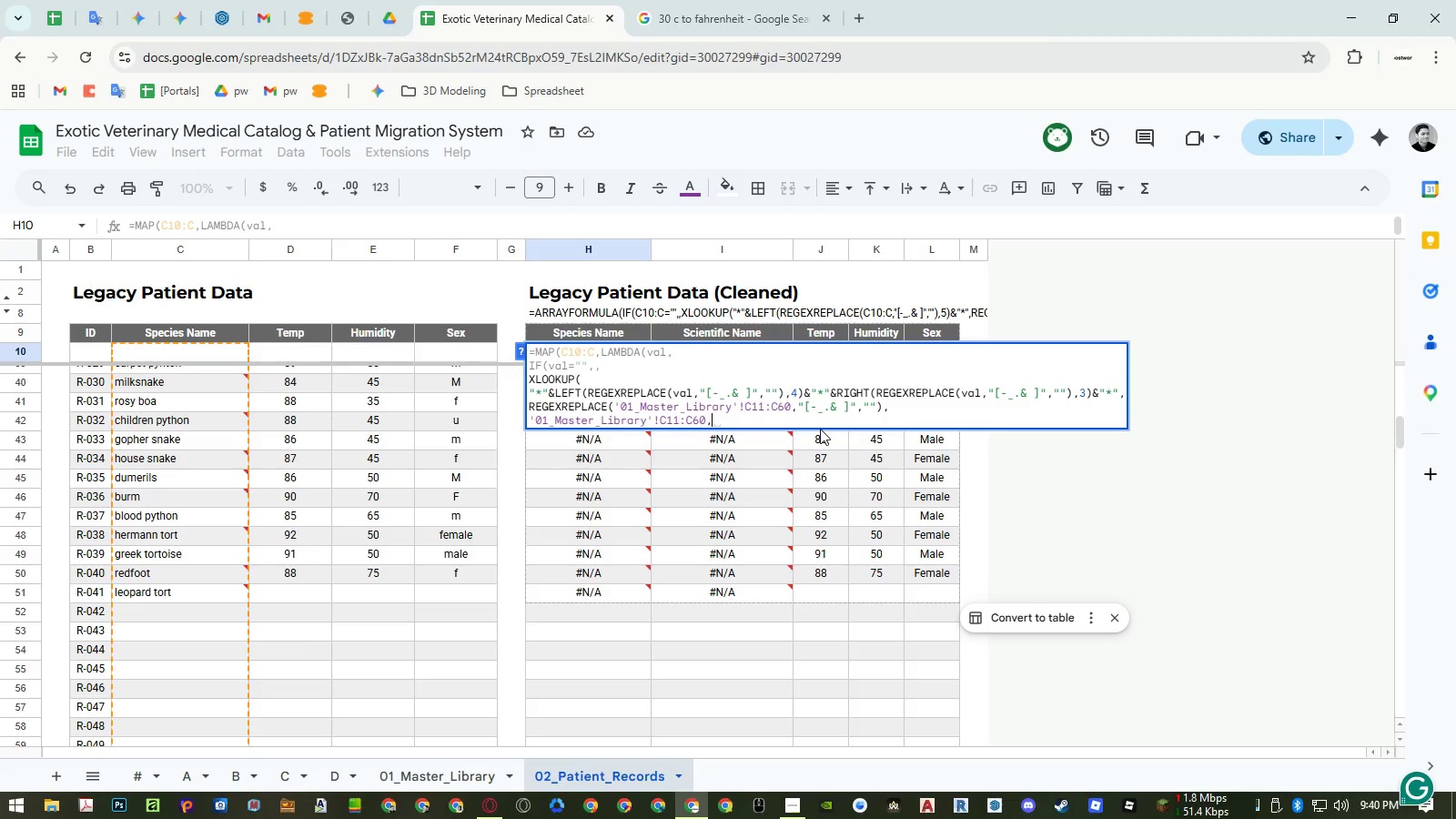 
hold_key(key=ControlLeft, duration=1.5)
 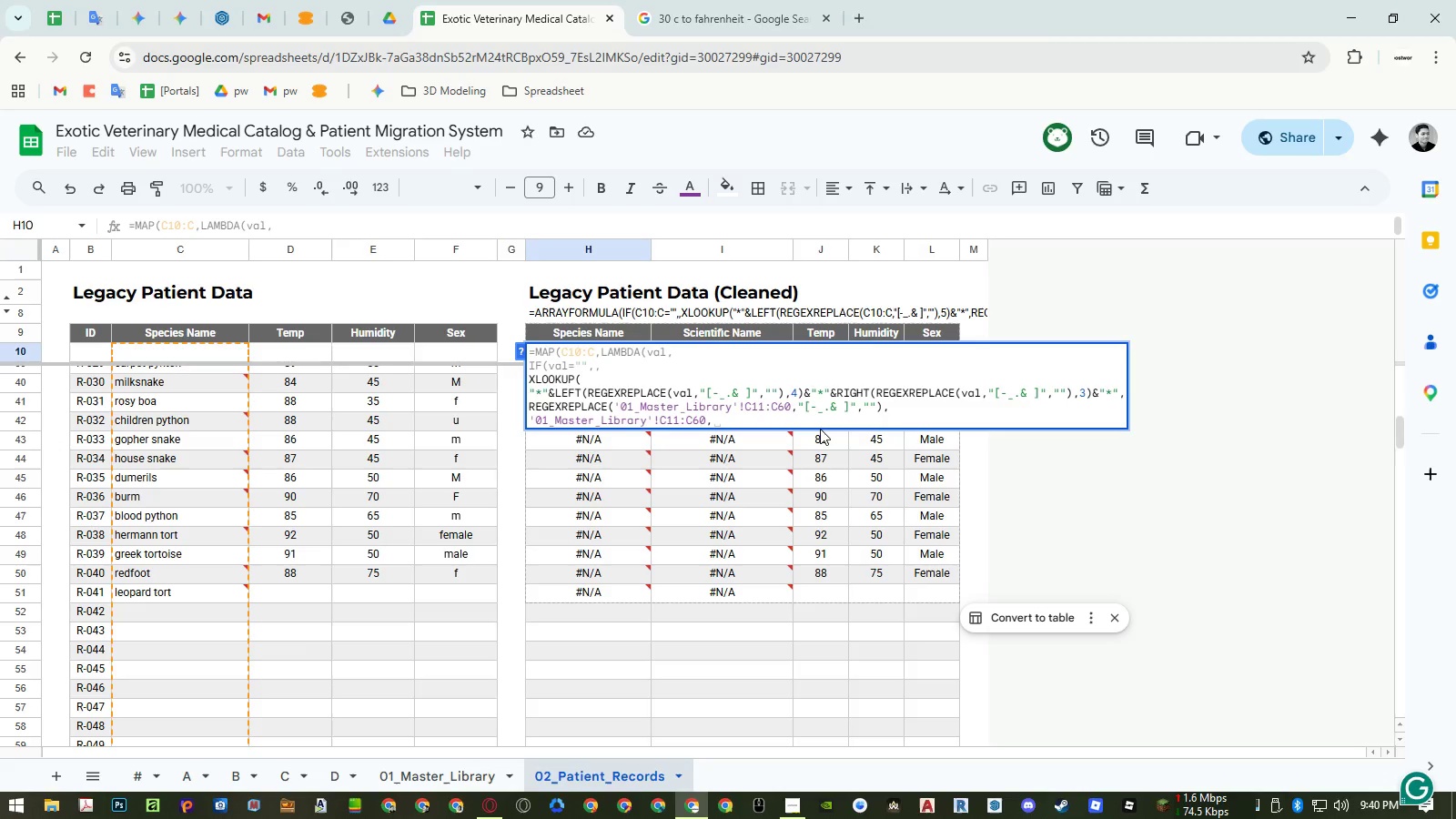 
hold_key(key=ControlLeft, duration=1.51)
 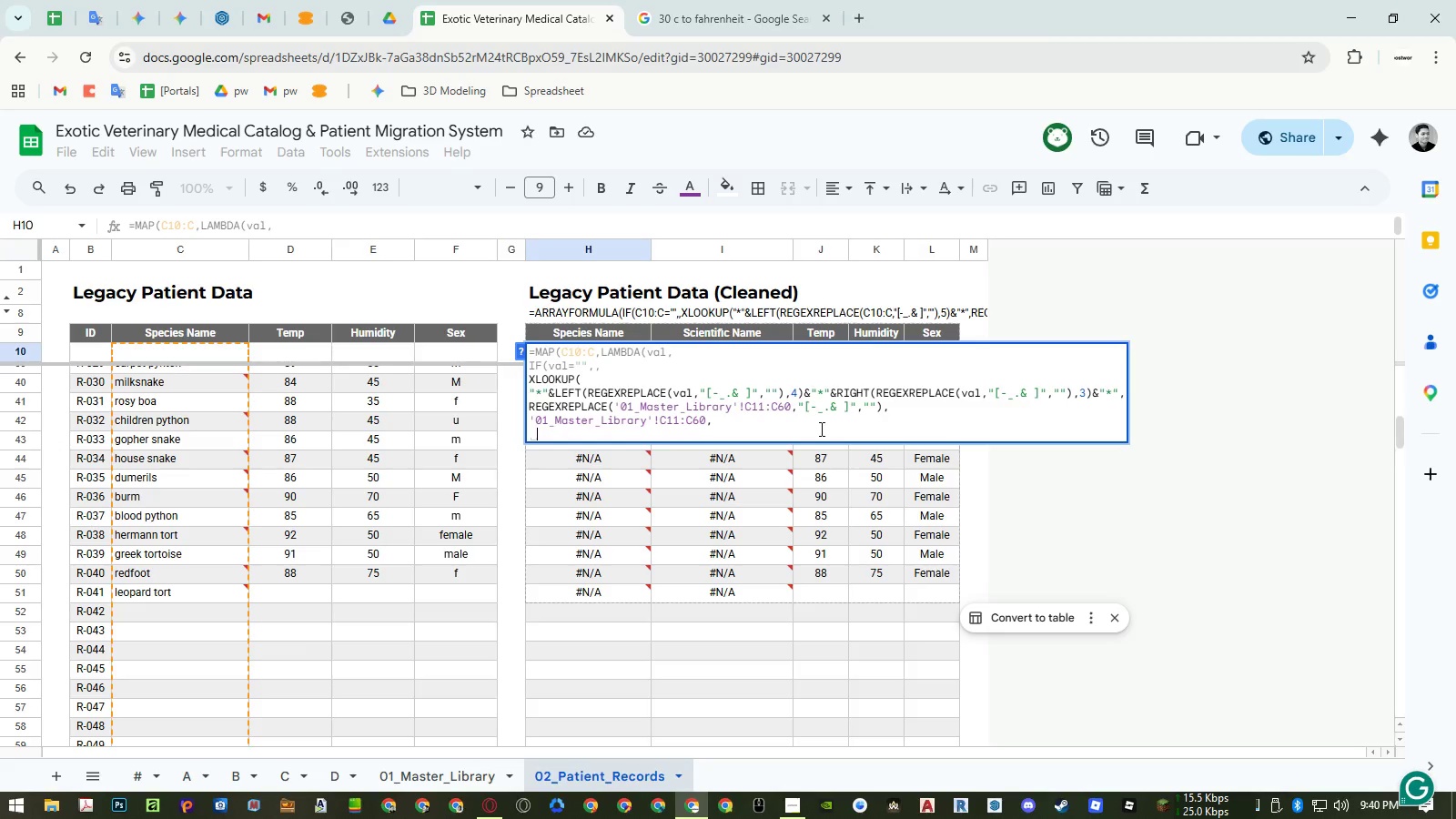 
key(Control+Enter)
 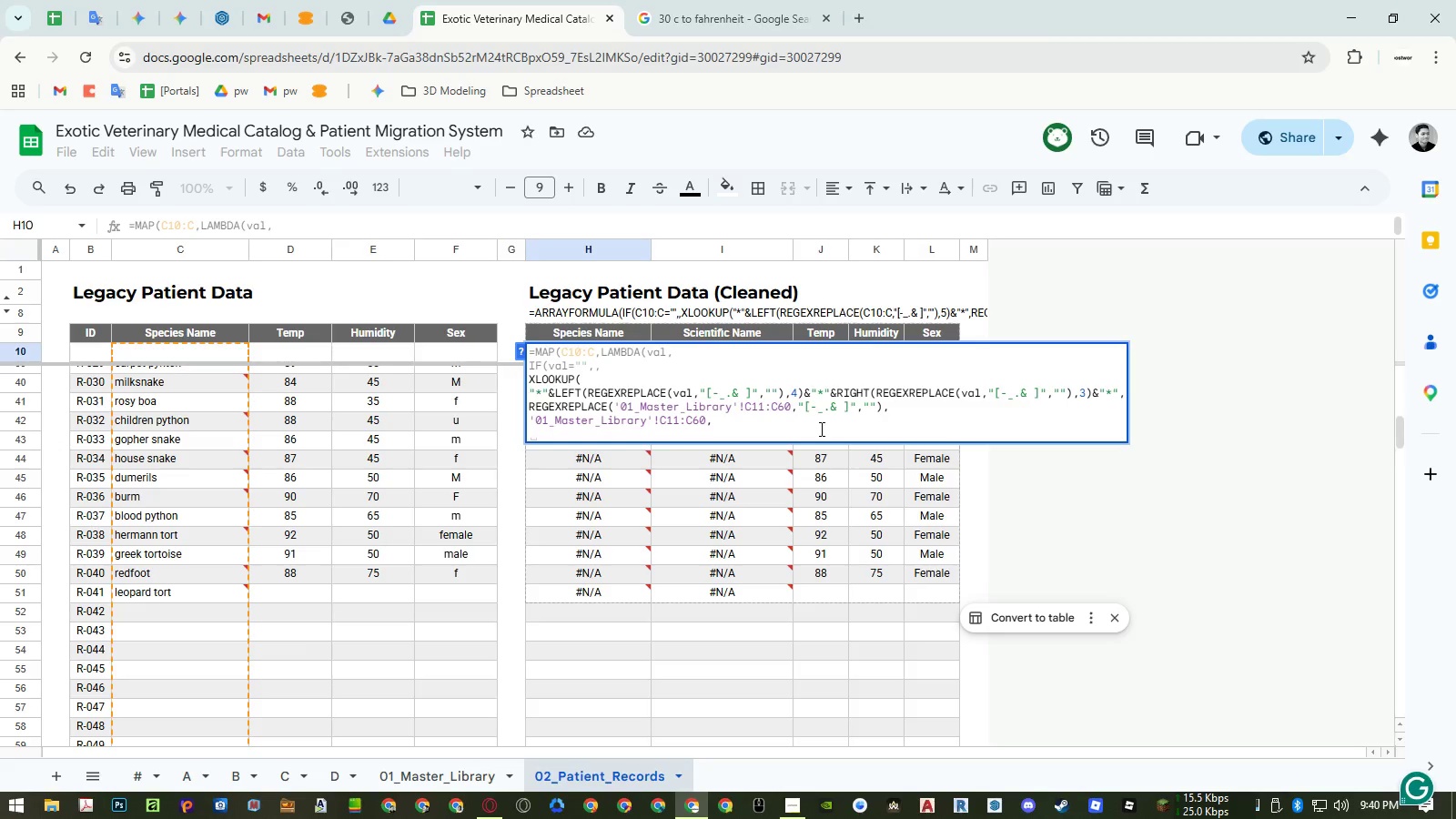 
type("MANUAL REVIEW",2)
 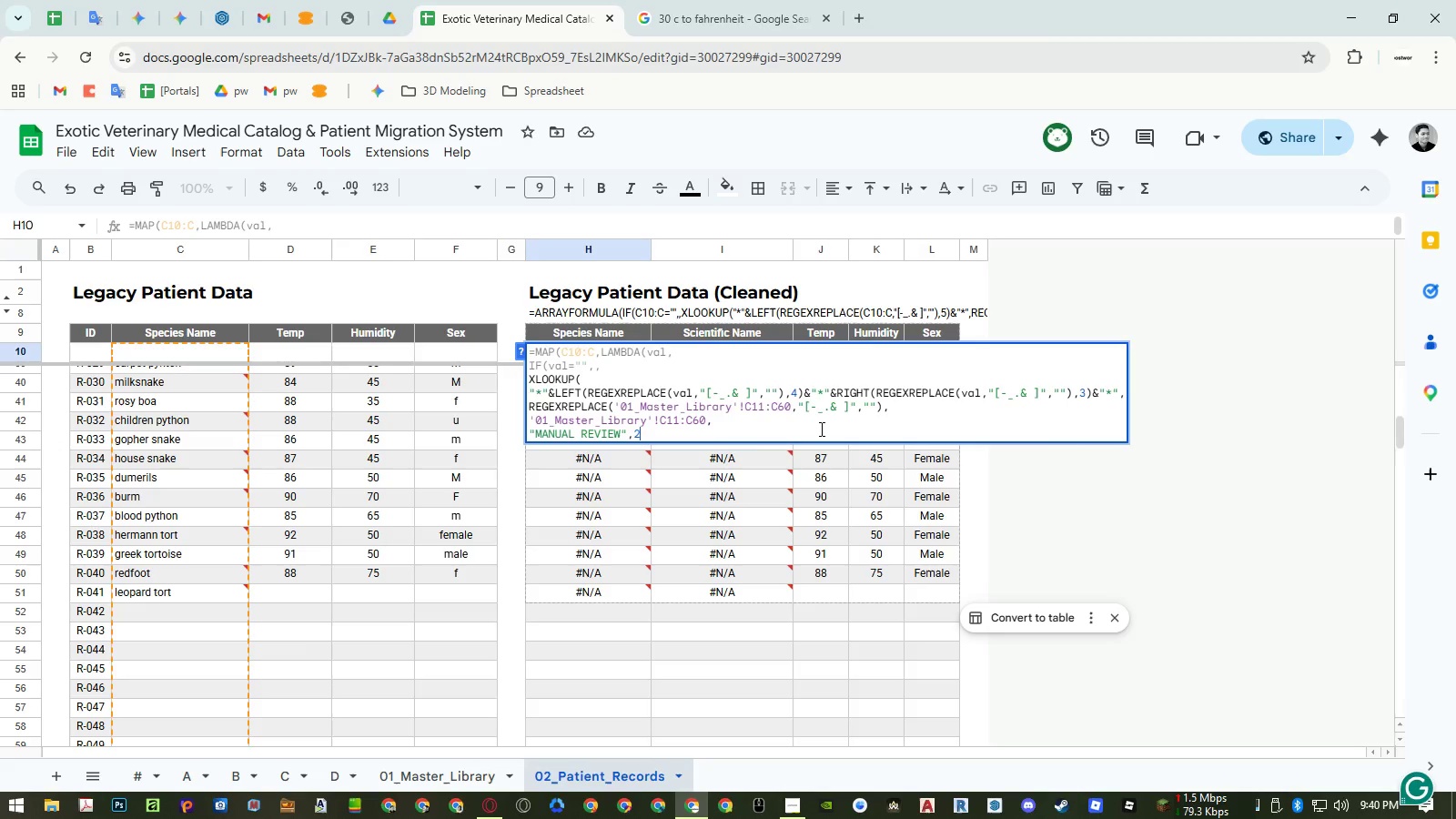 
hold_key(key=ControlLeft, duration=1.5)
 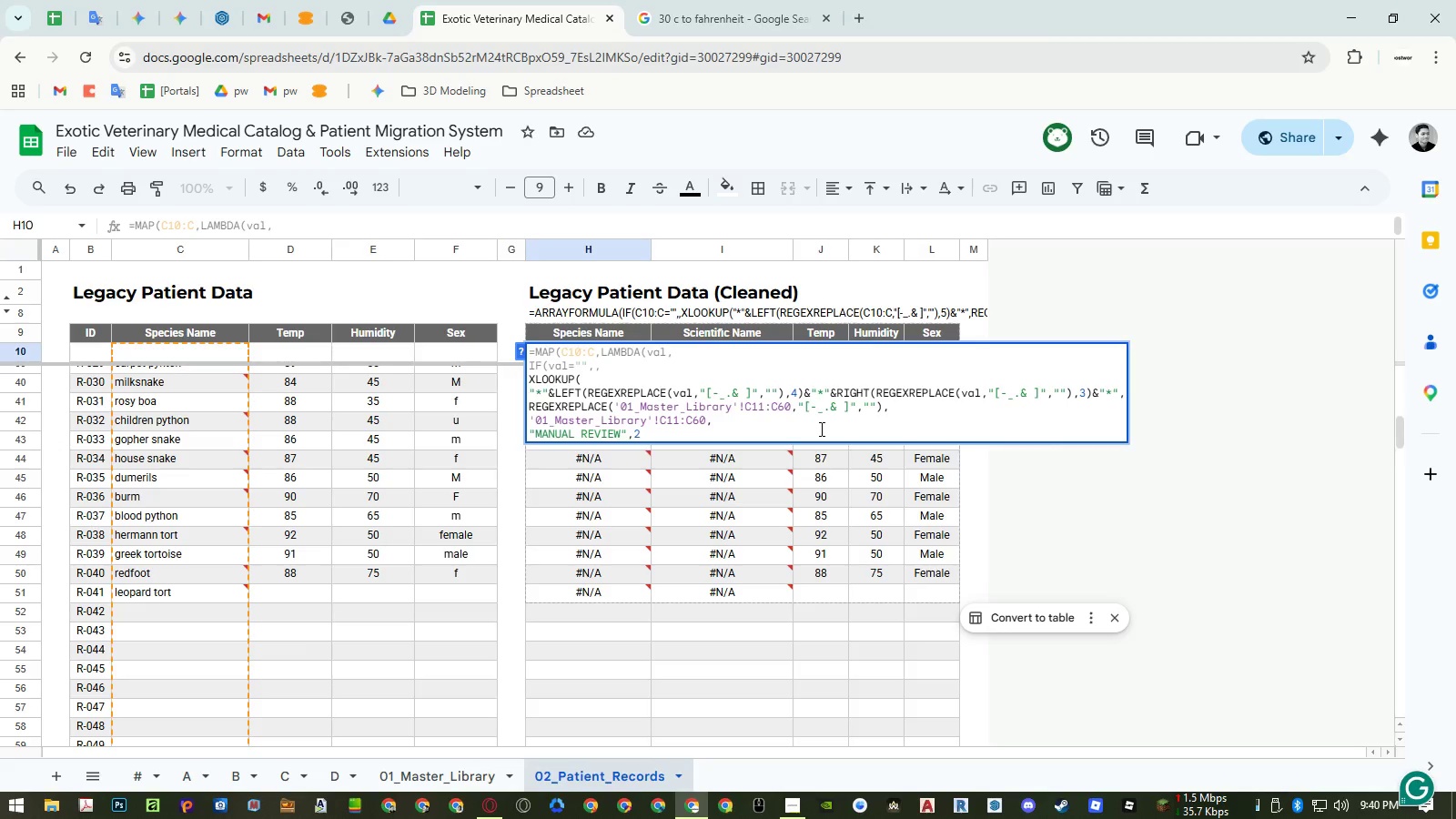 
key(Control+Enter)
 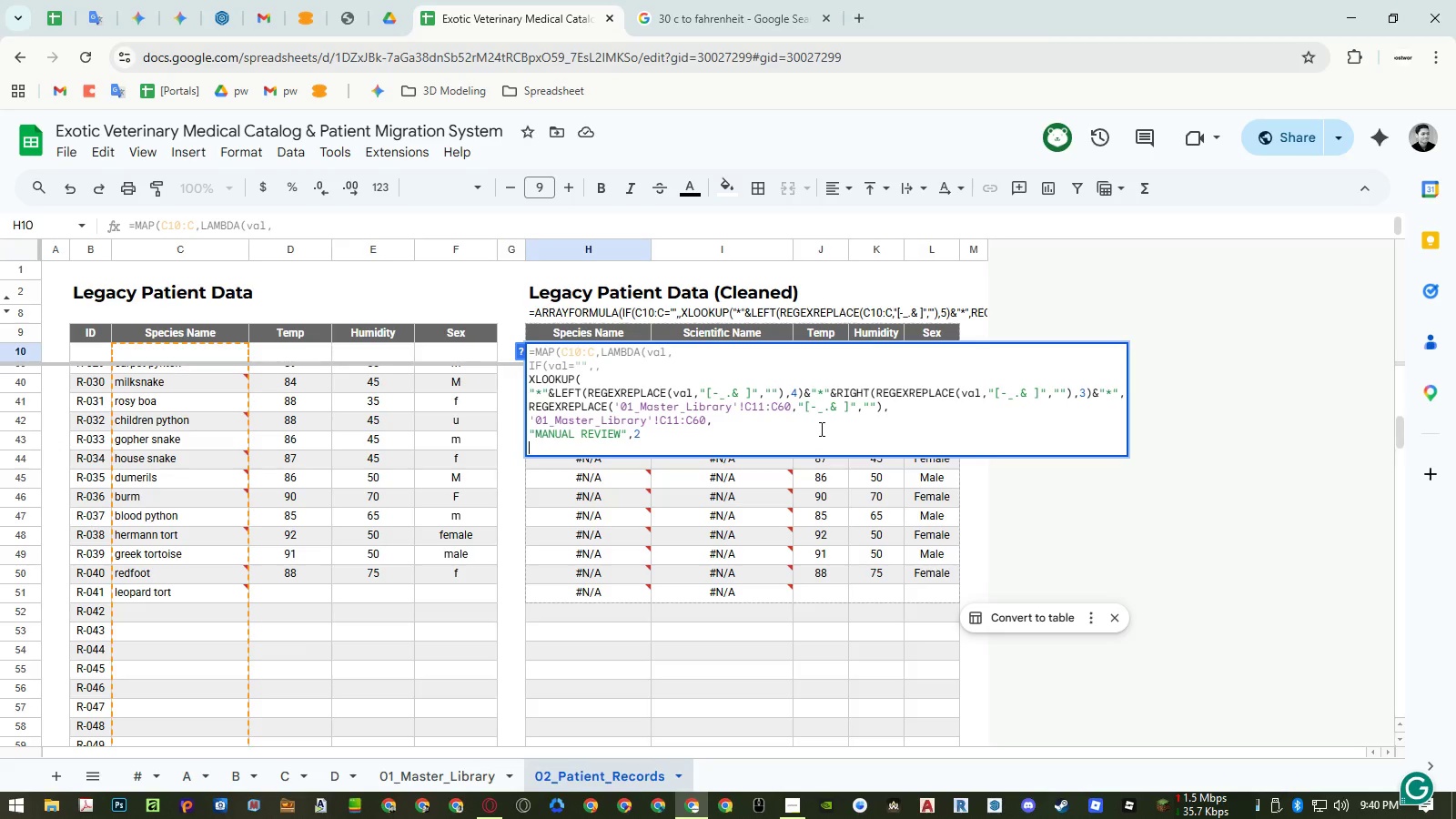 
type()))))
 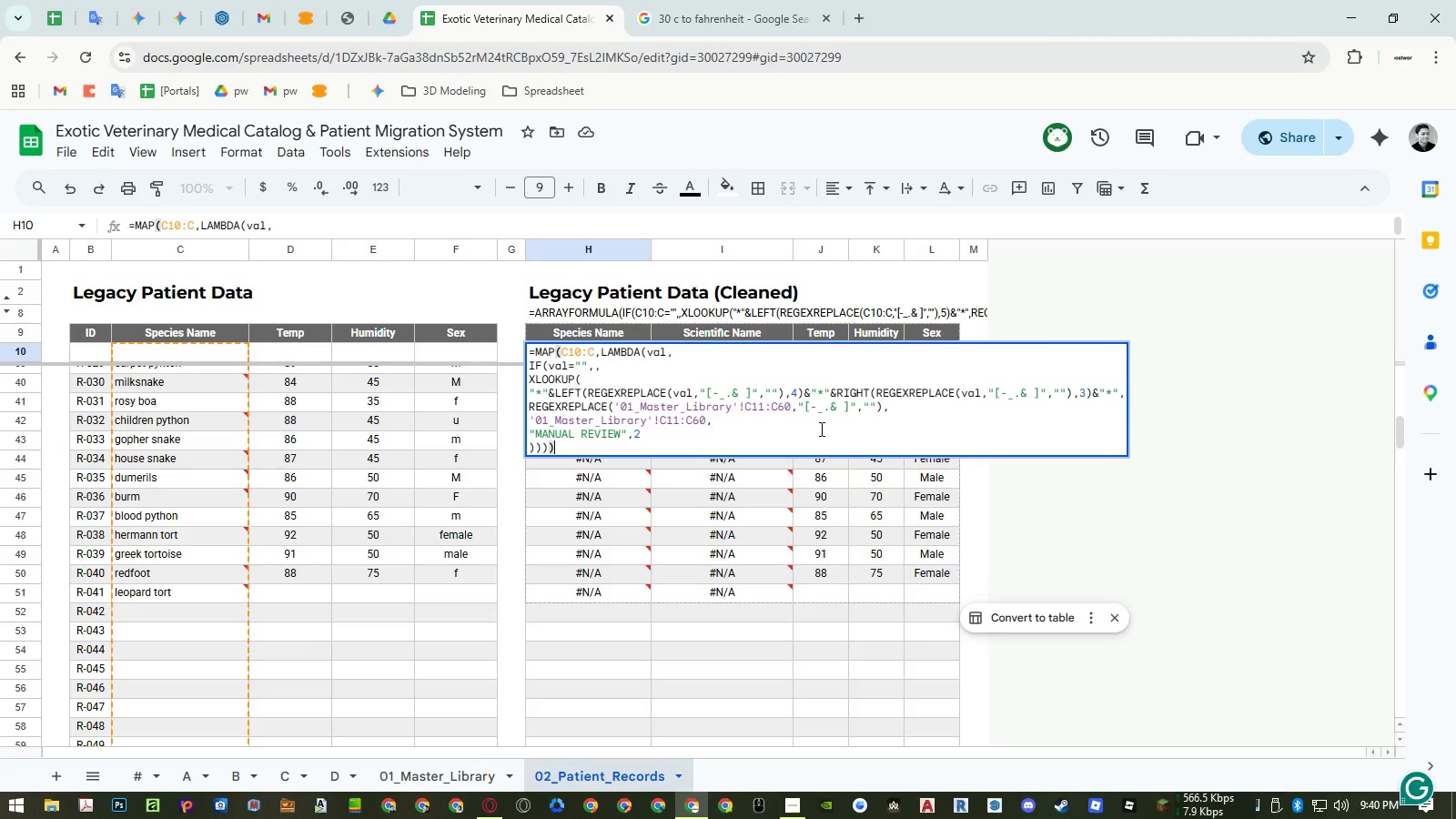 
key(Enter)
 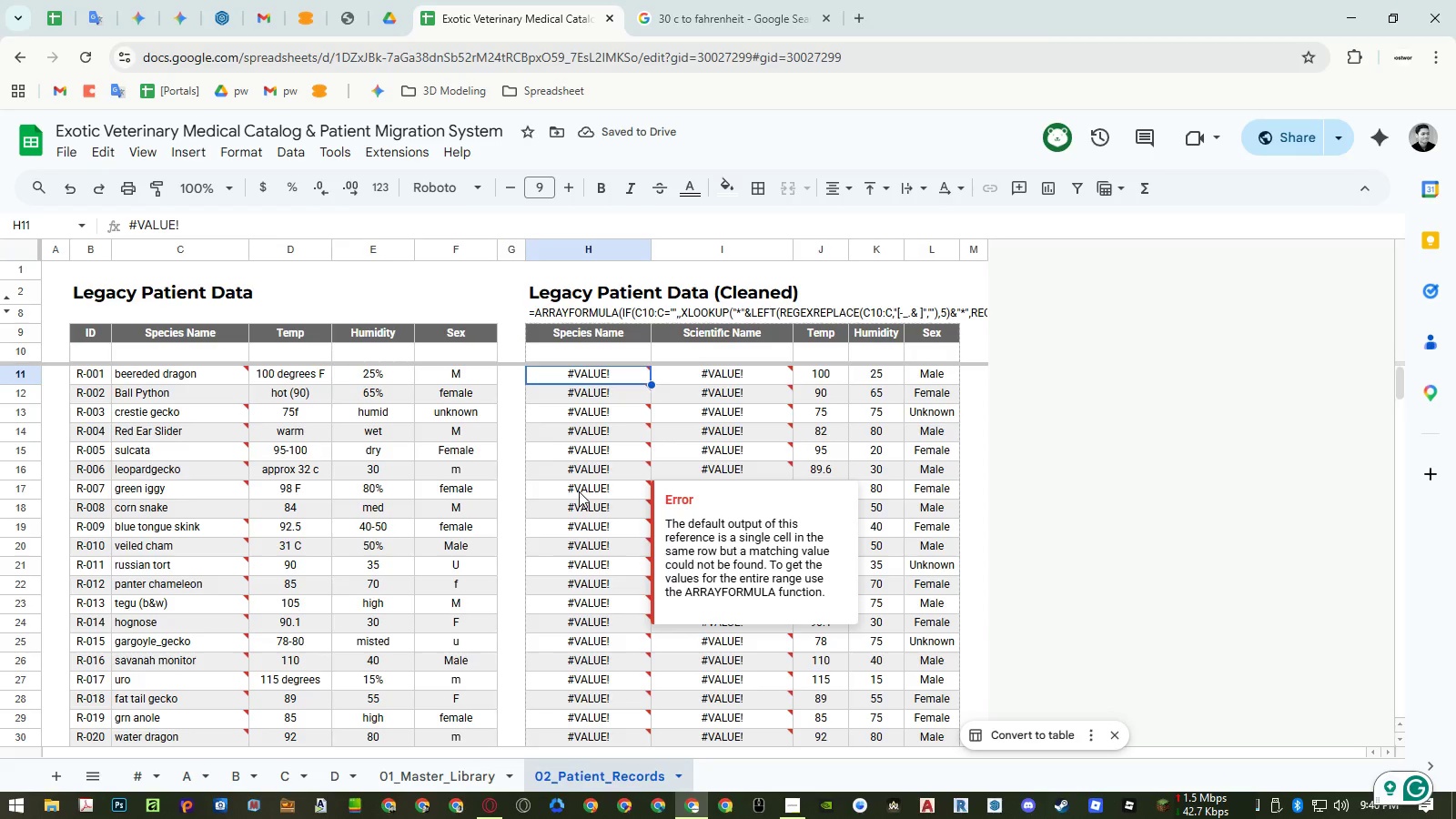 
wait(7.52)
 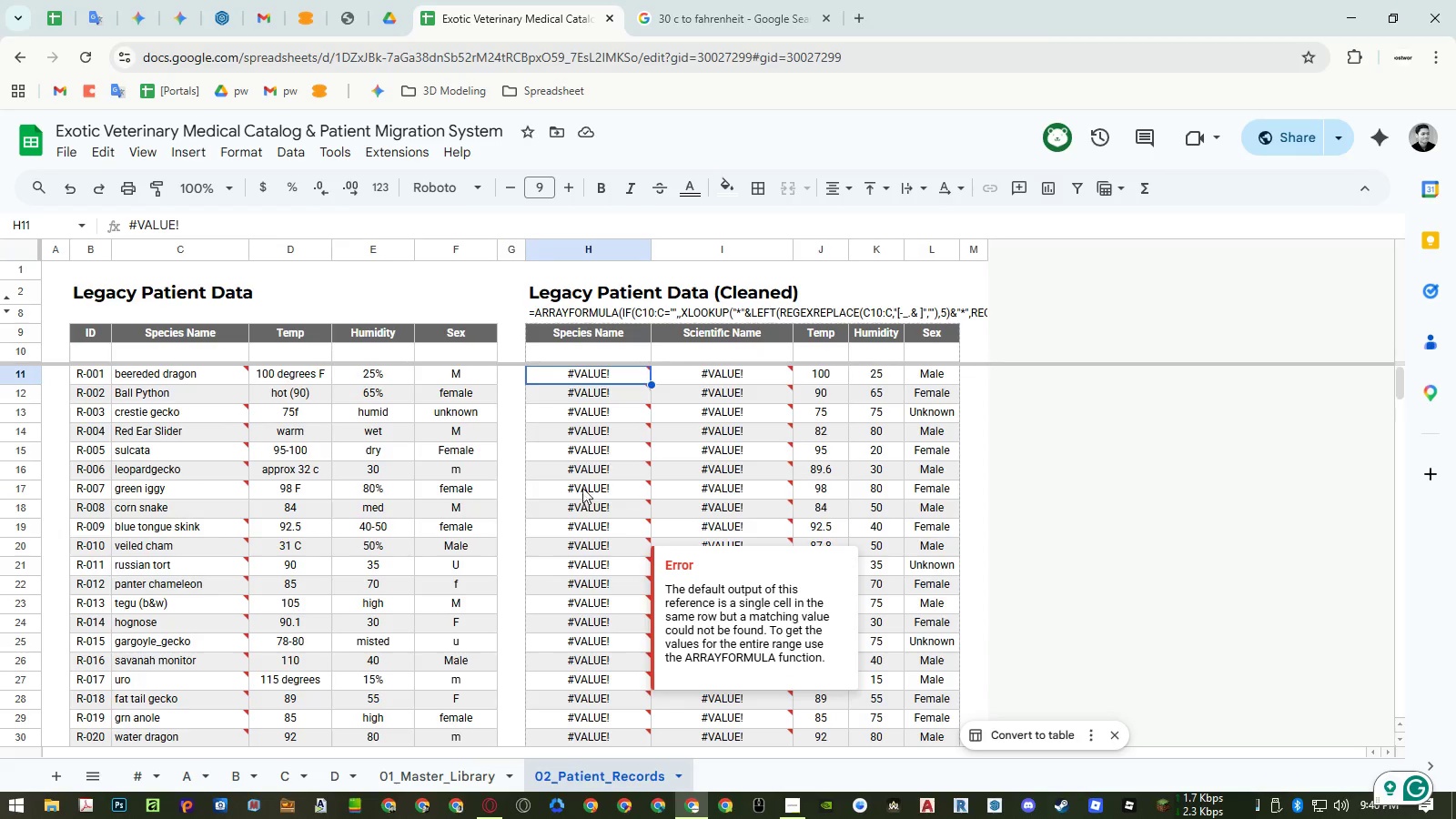 
left_click([591, 424])
 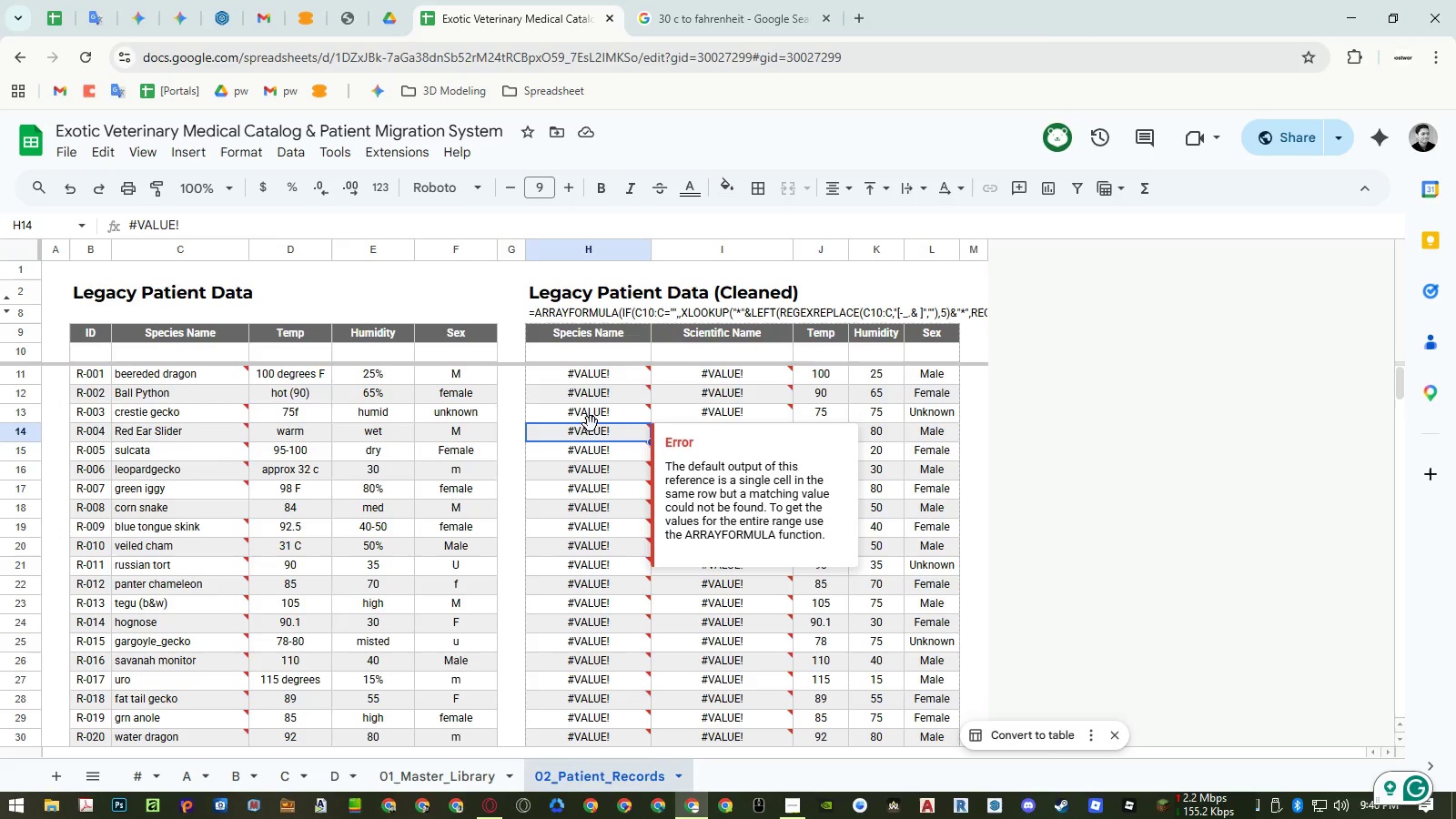 
scroll: coordinate [581, 493], scroll_direction: up, amount: 3.0
 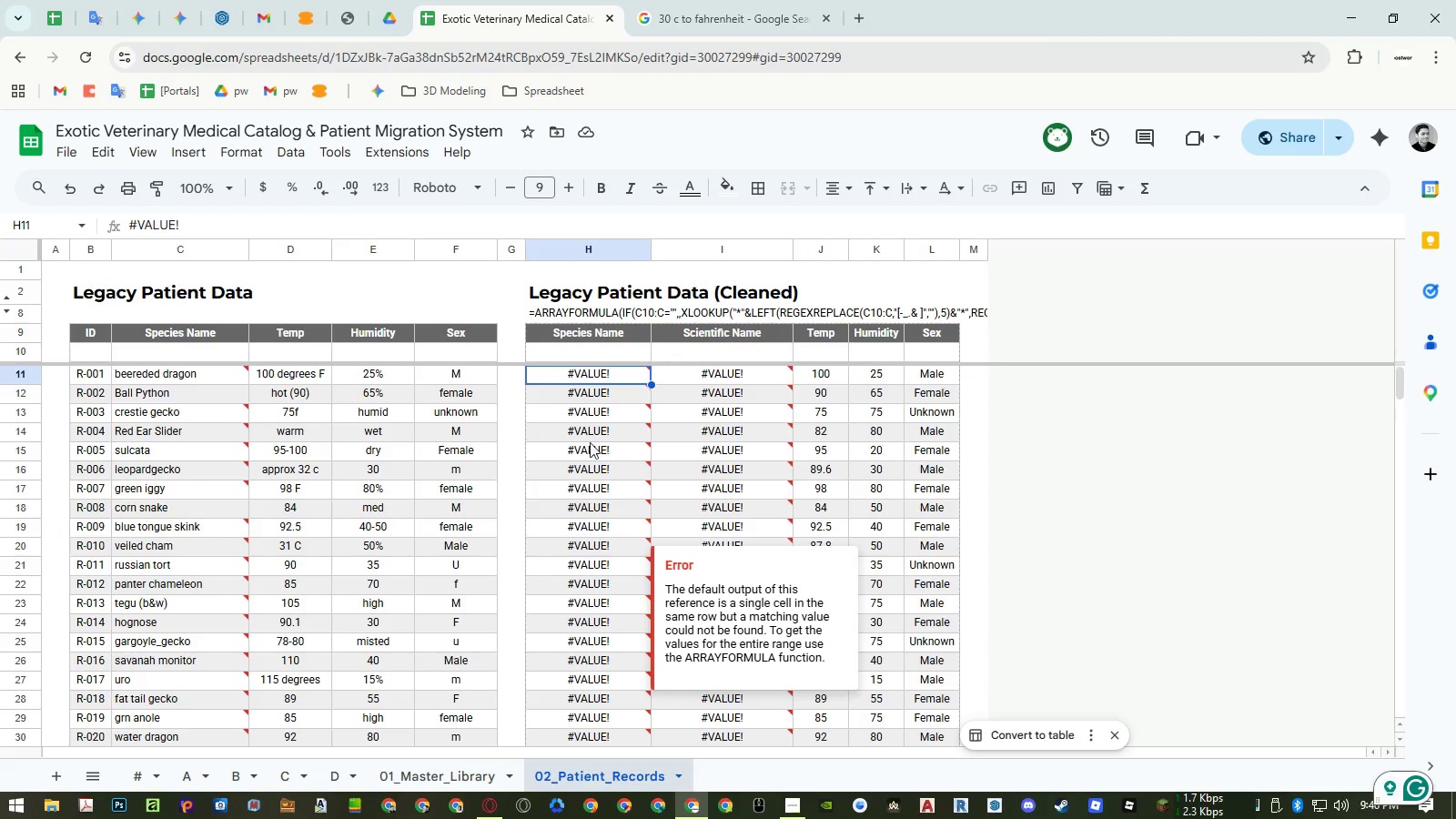 
wait(8.46)
 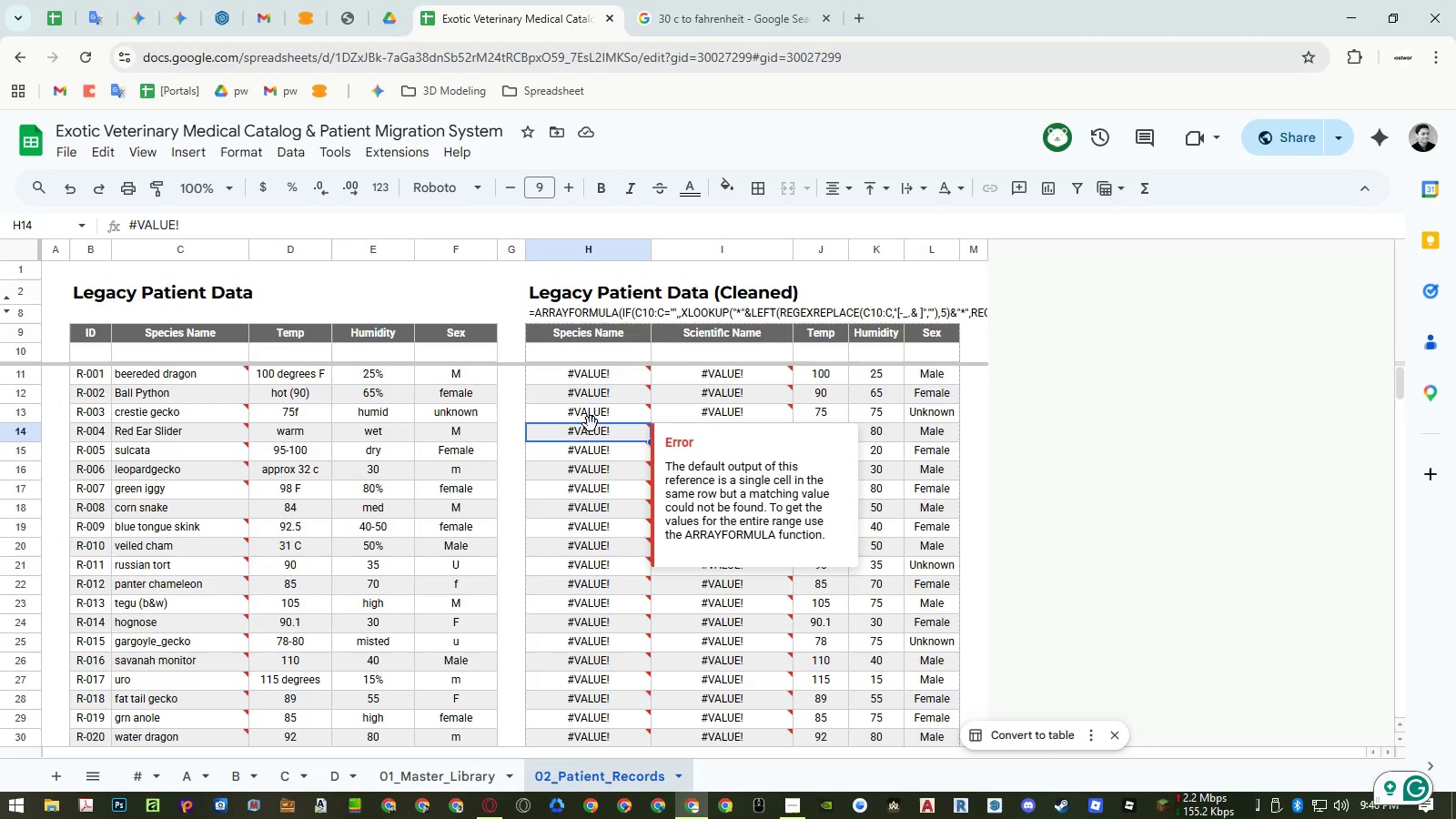 
left_click([592, 359])
 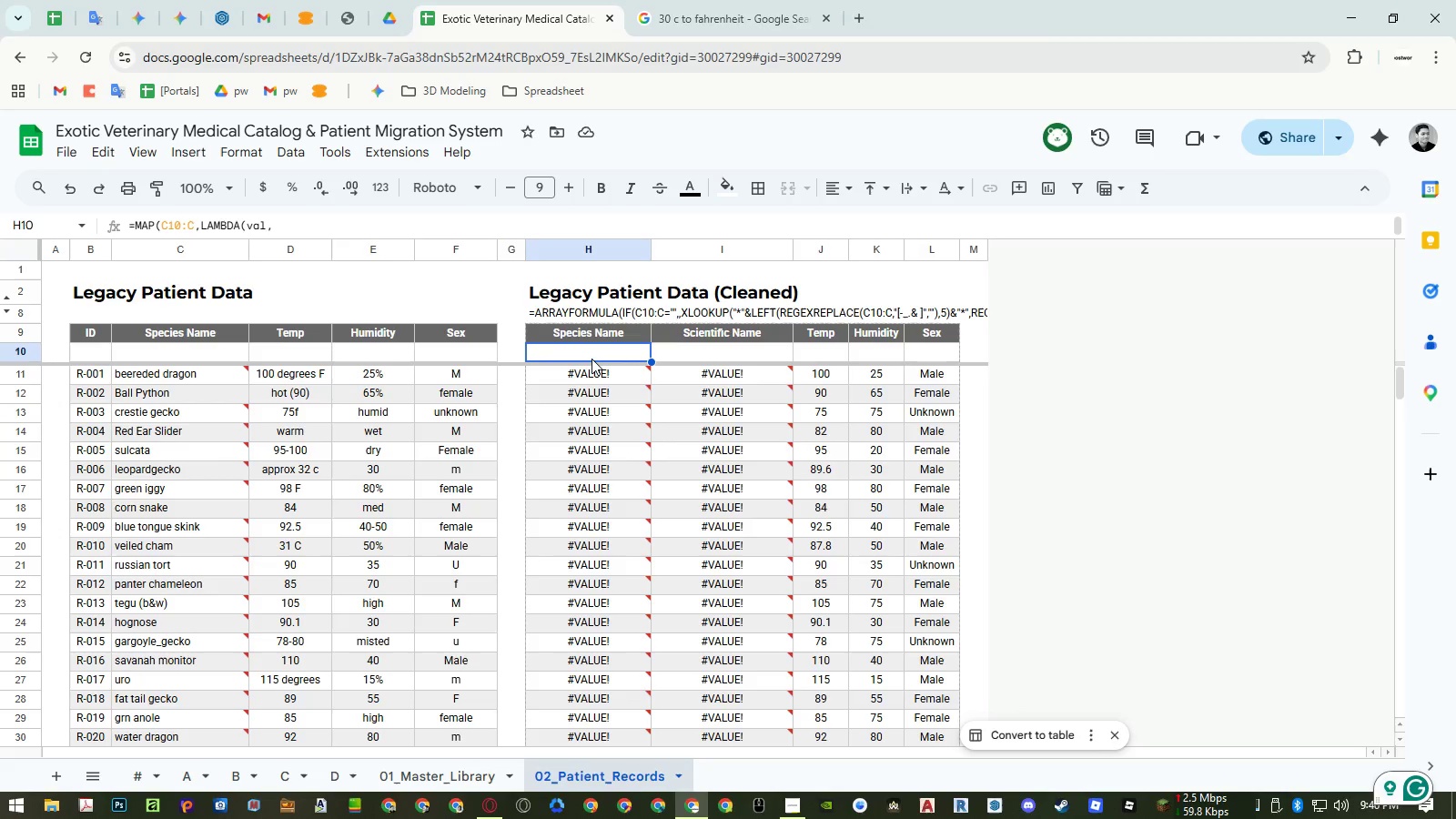 
double_click([592, 359])
 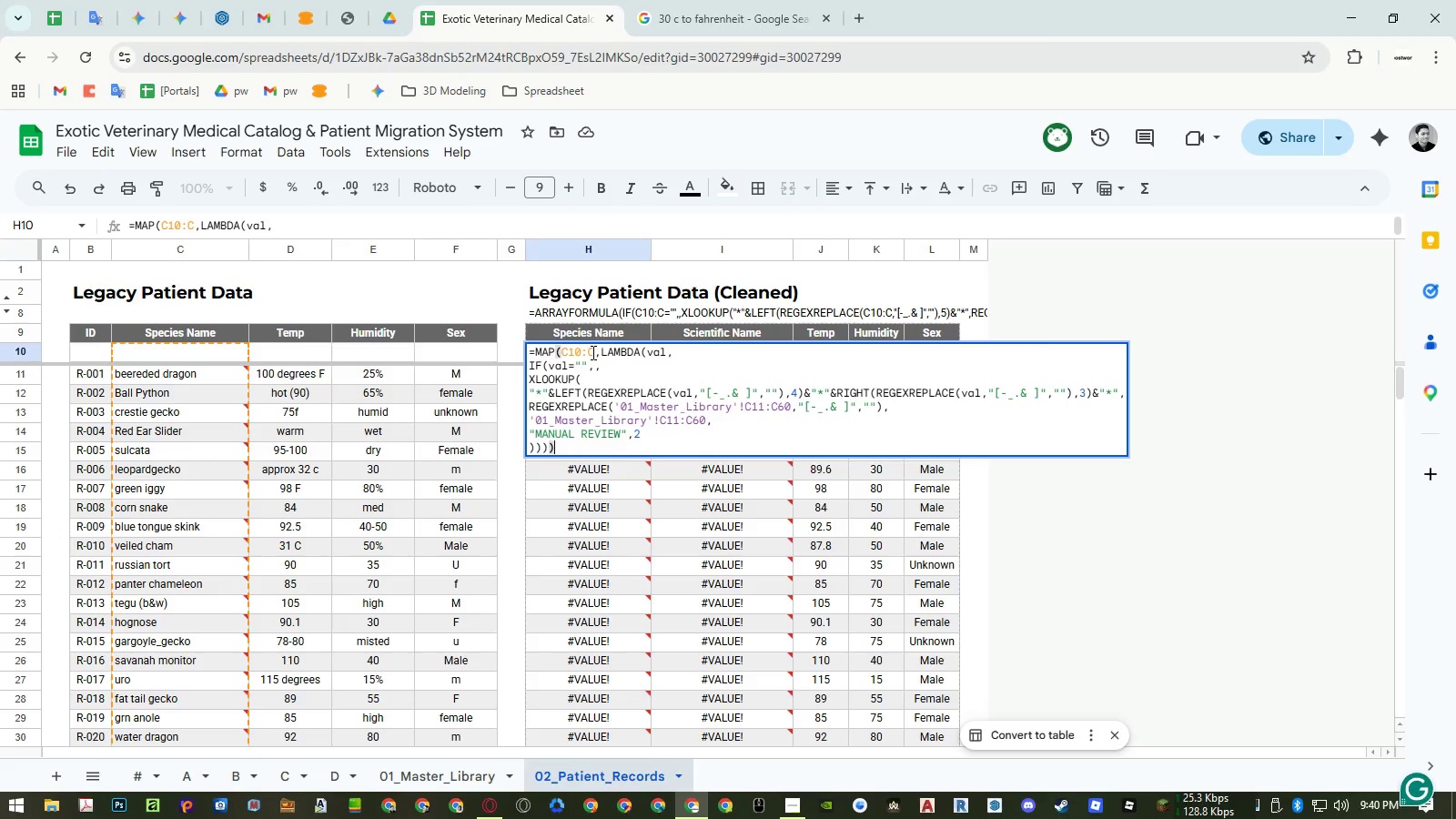 
wait(6.19)
 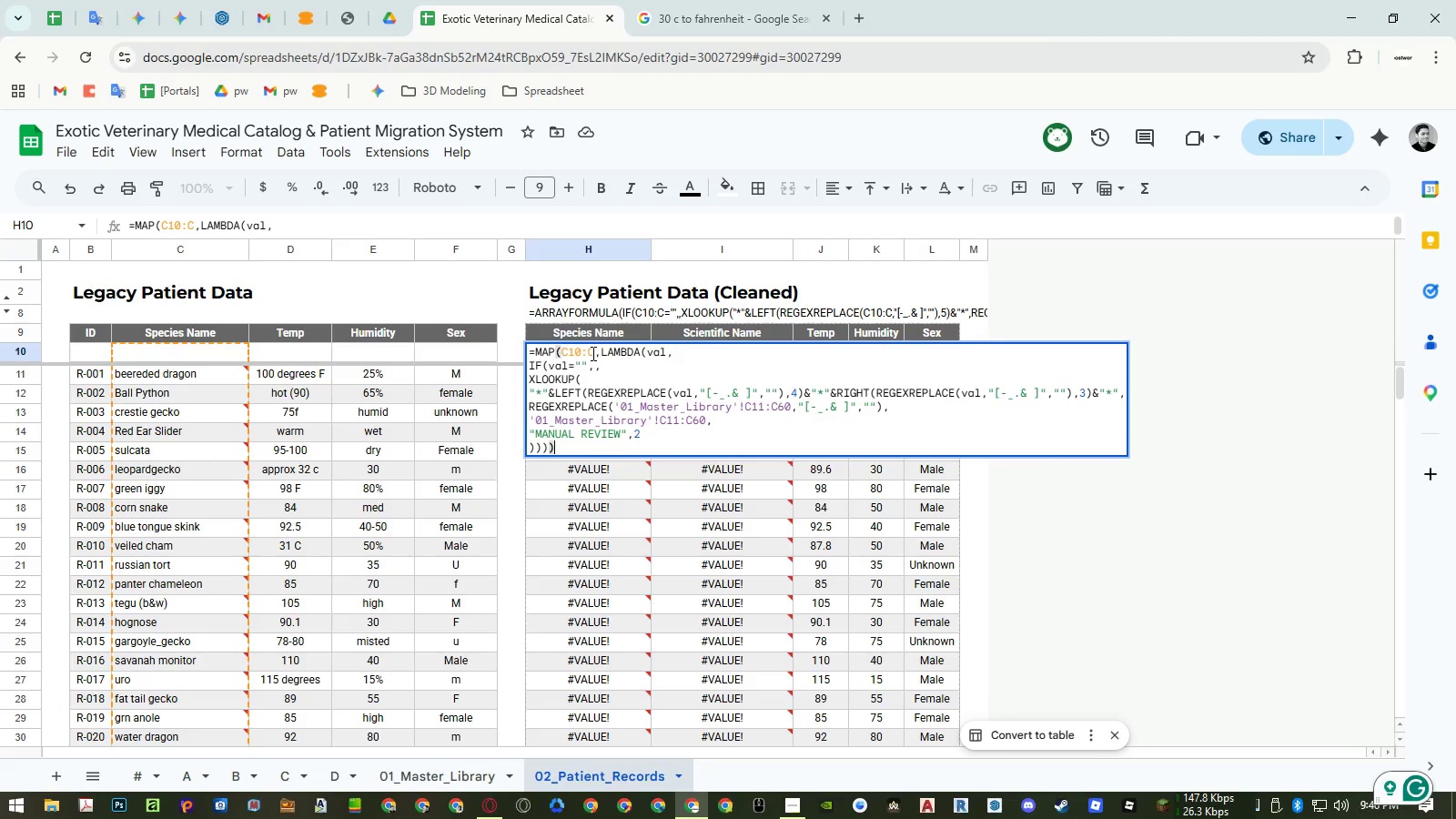 
key(Escape)
 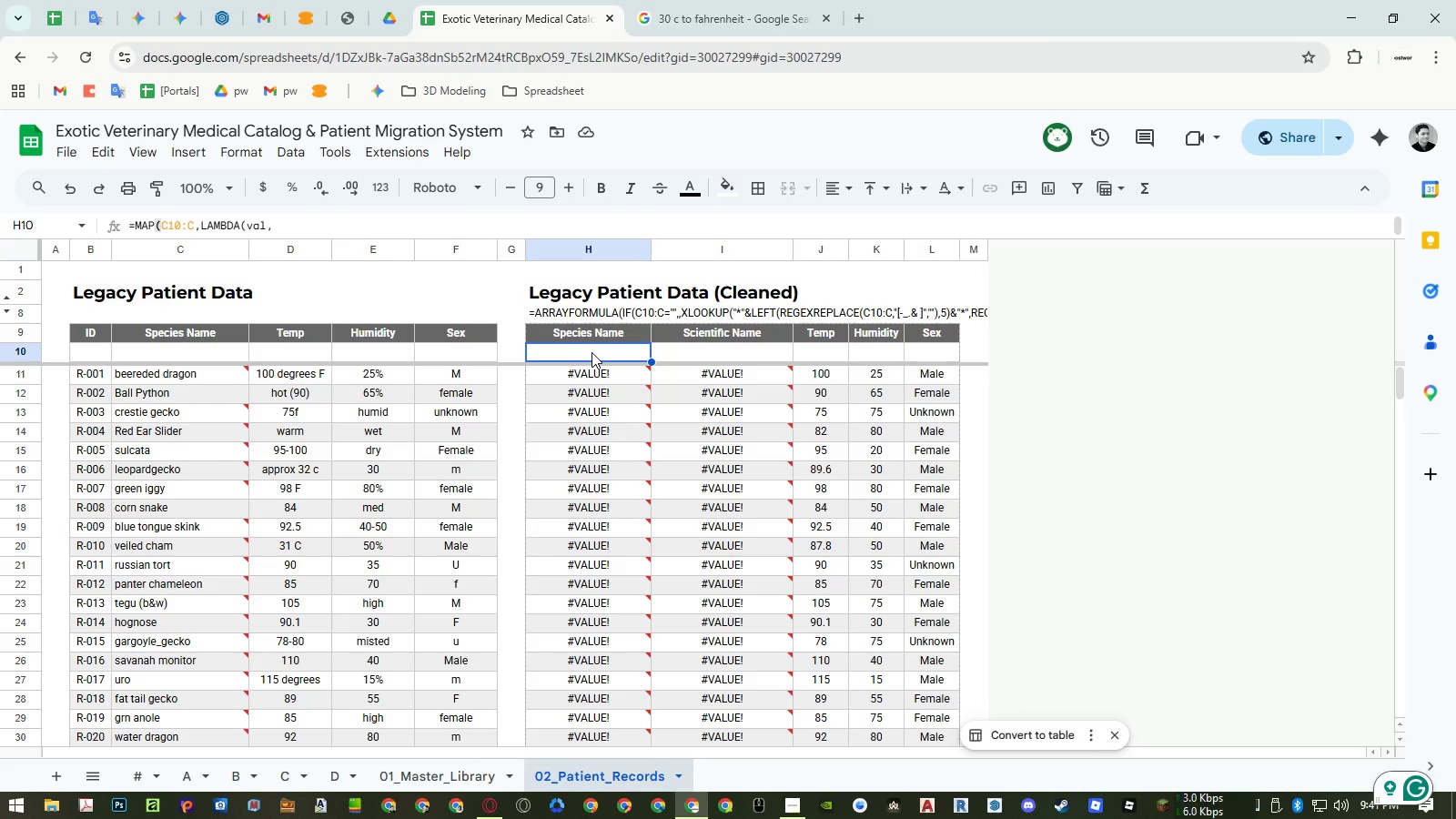 
wait(20.41)
 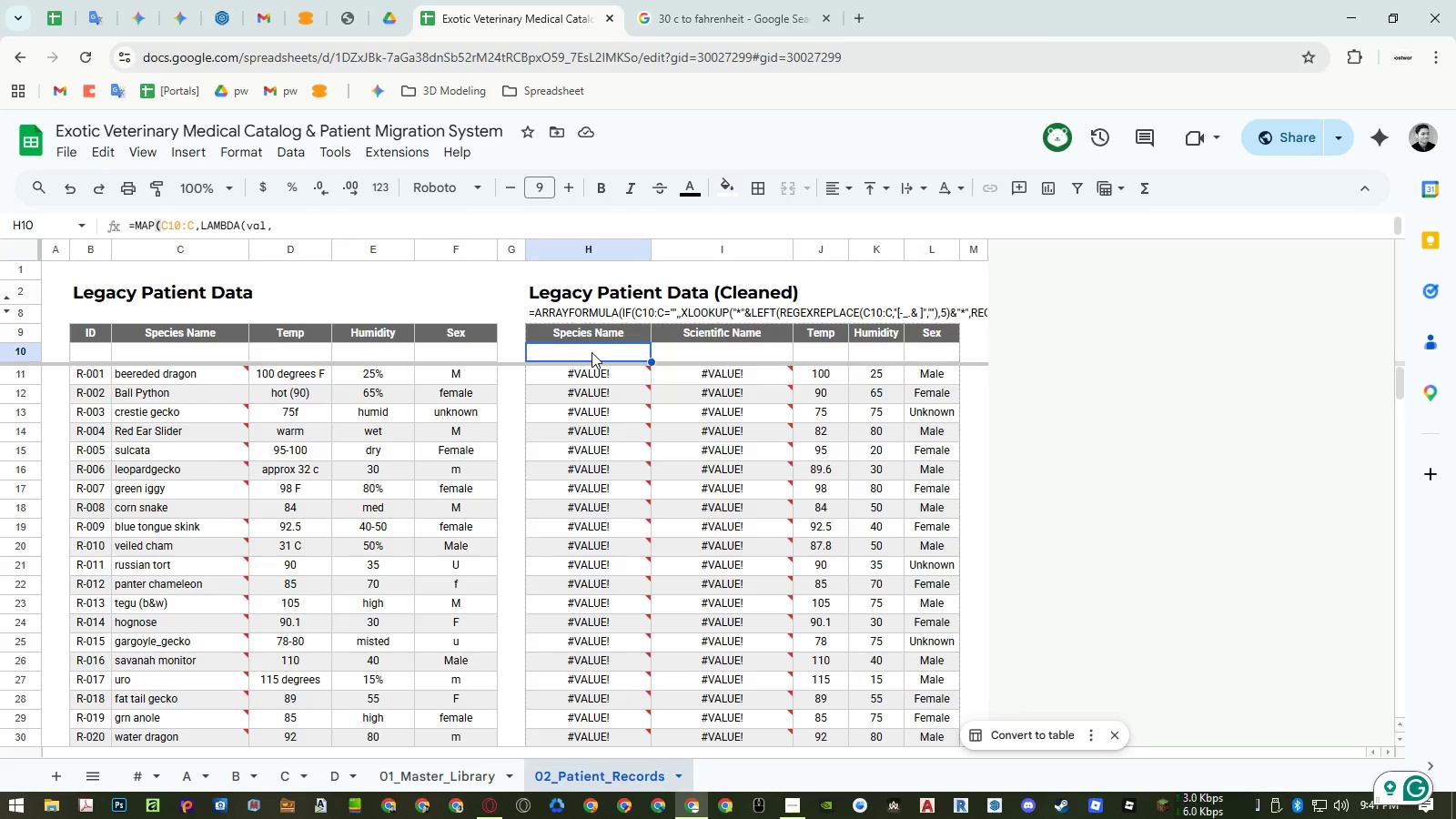 
key(Escape)
 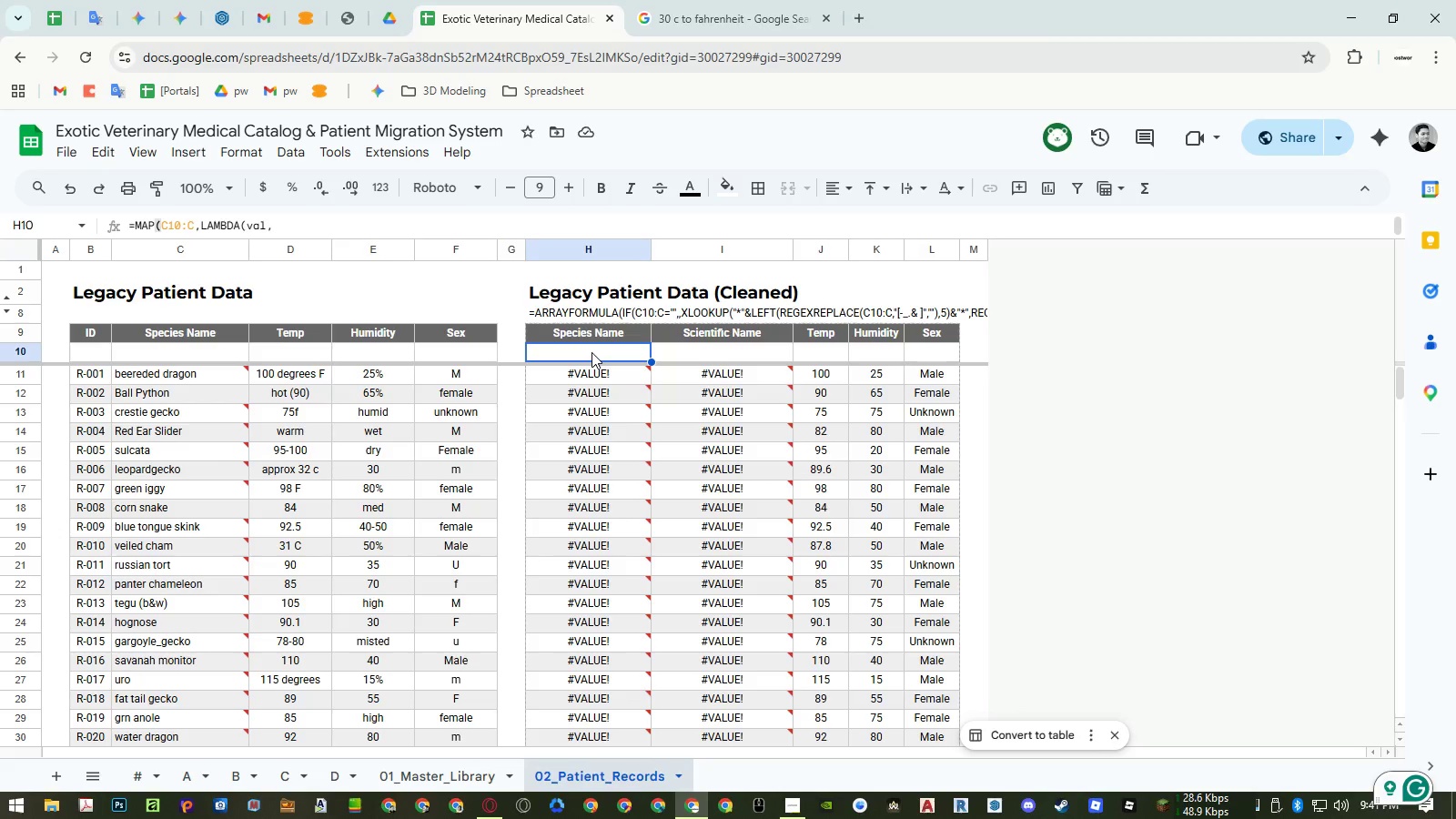 
wait(13.55)
 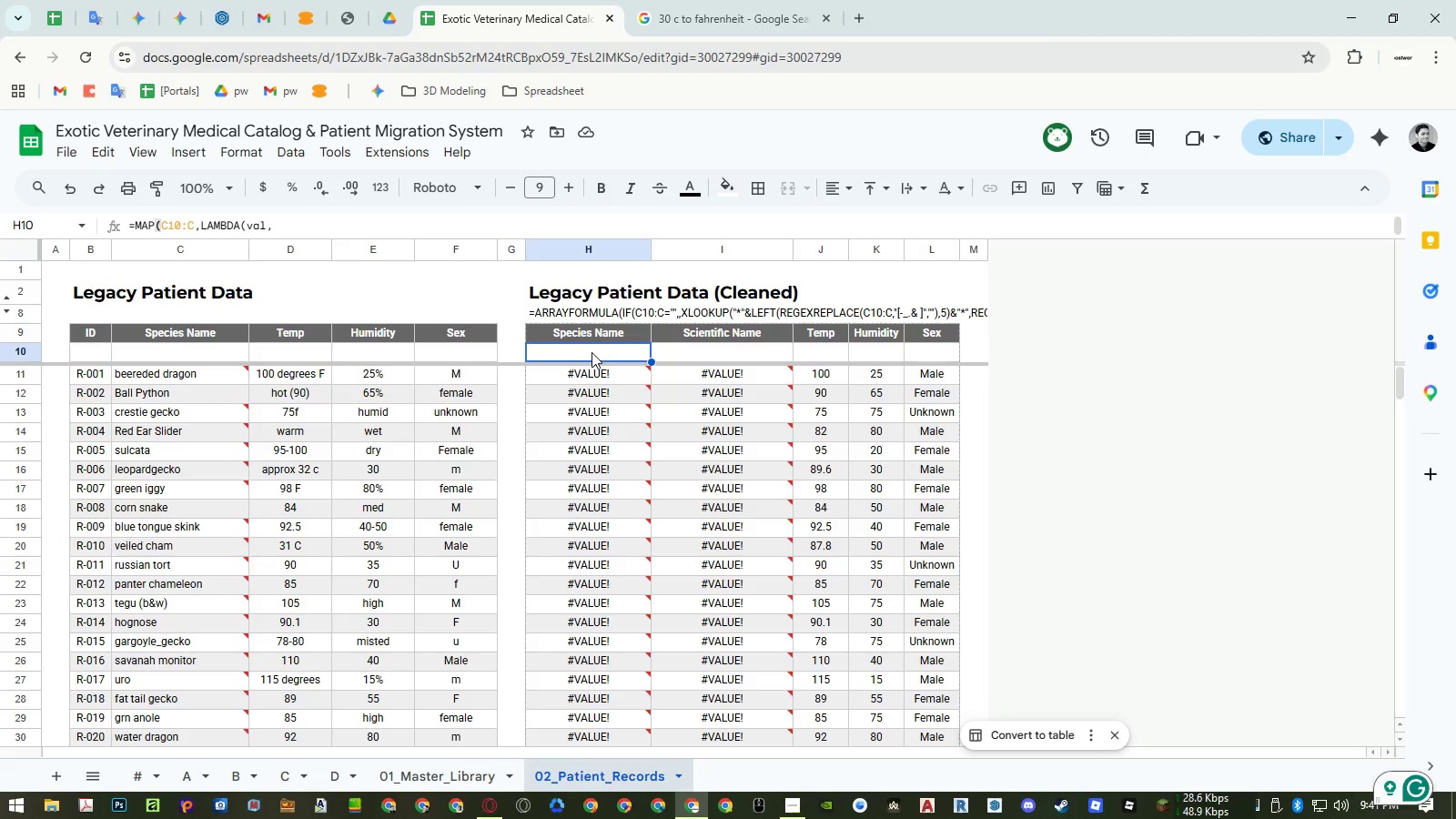 
left_click([801, 804])